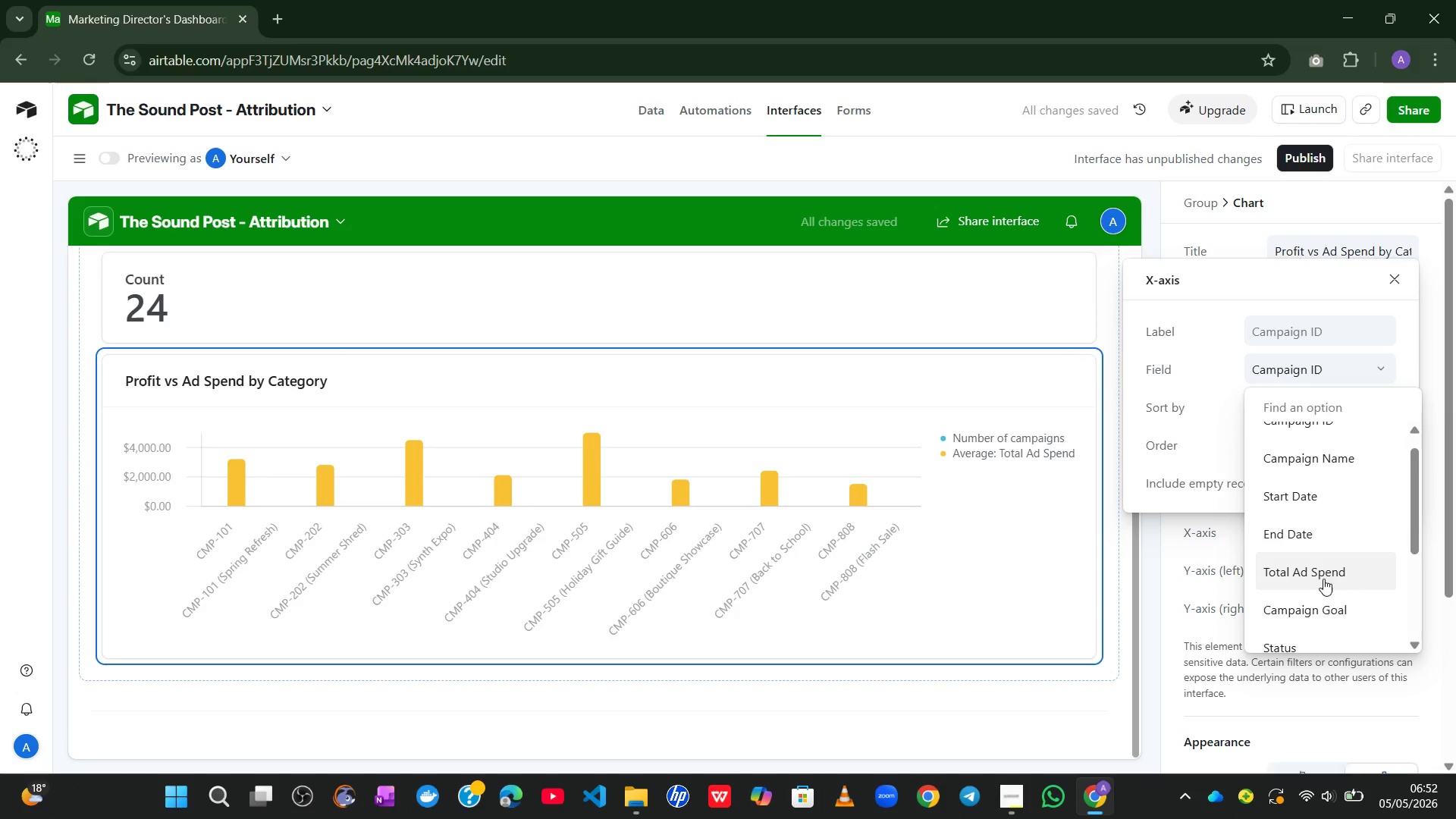 
left_click([1323, 605])
 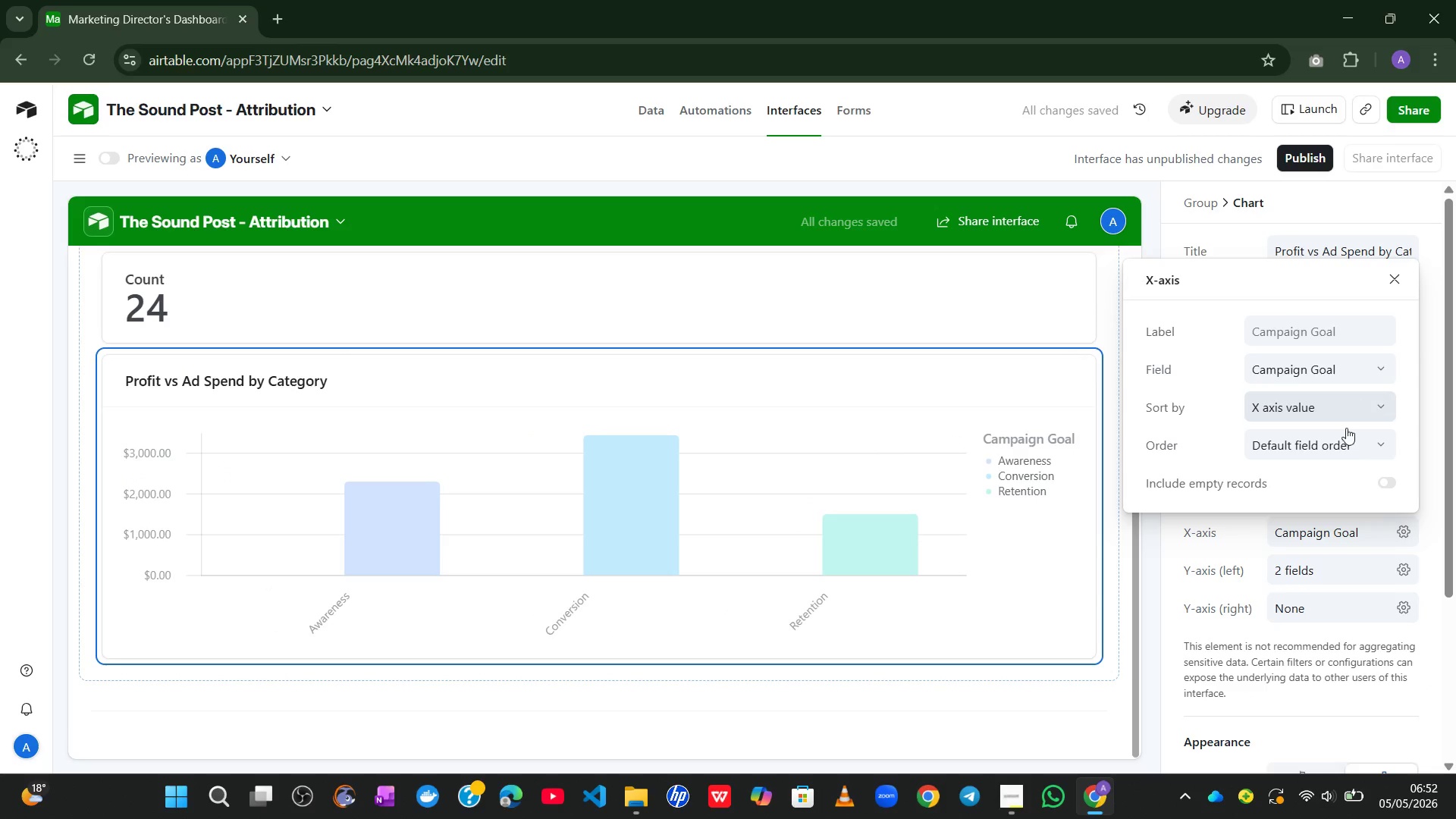 
left_click([1395, 362])
 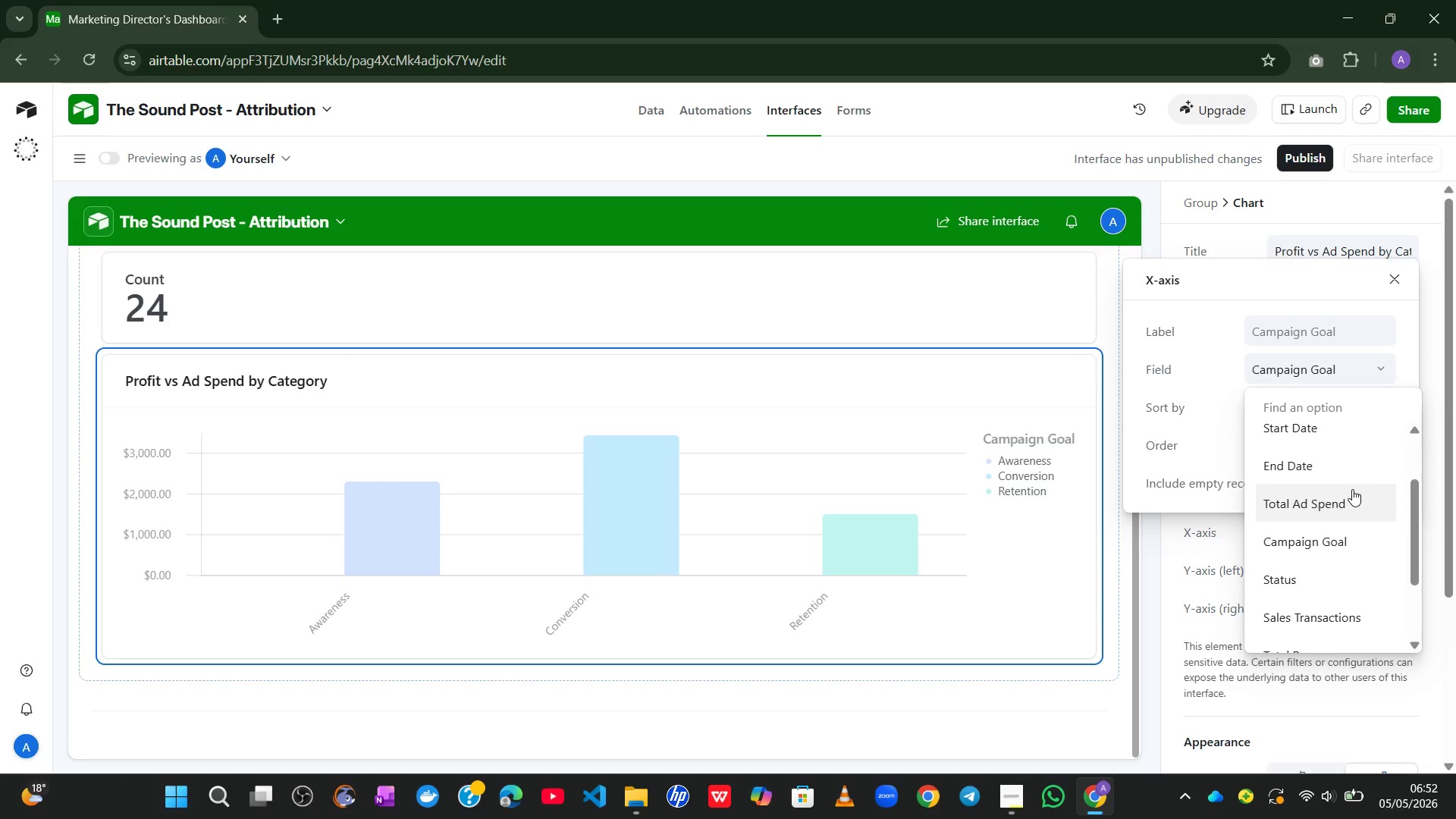 
left_click([1352, 489])
 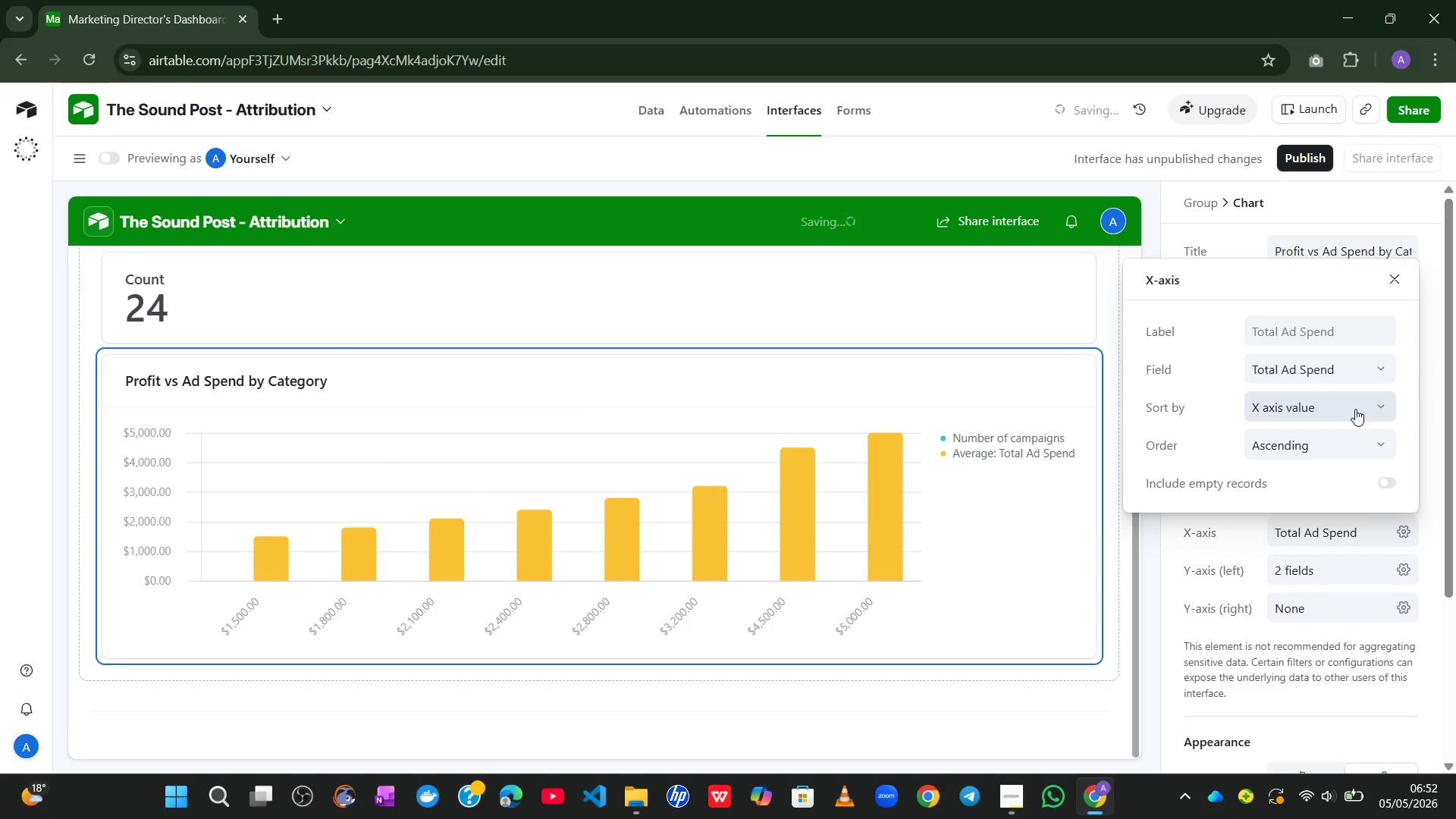 
left_click([1369, 375])
 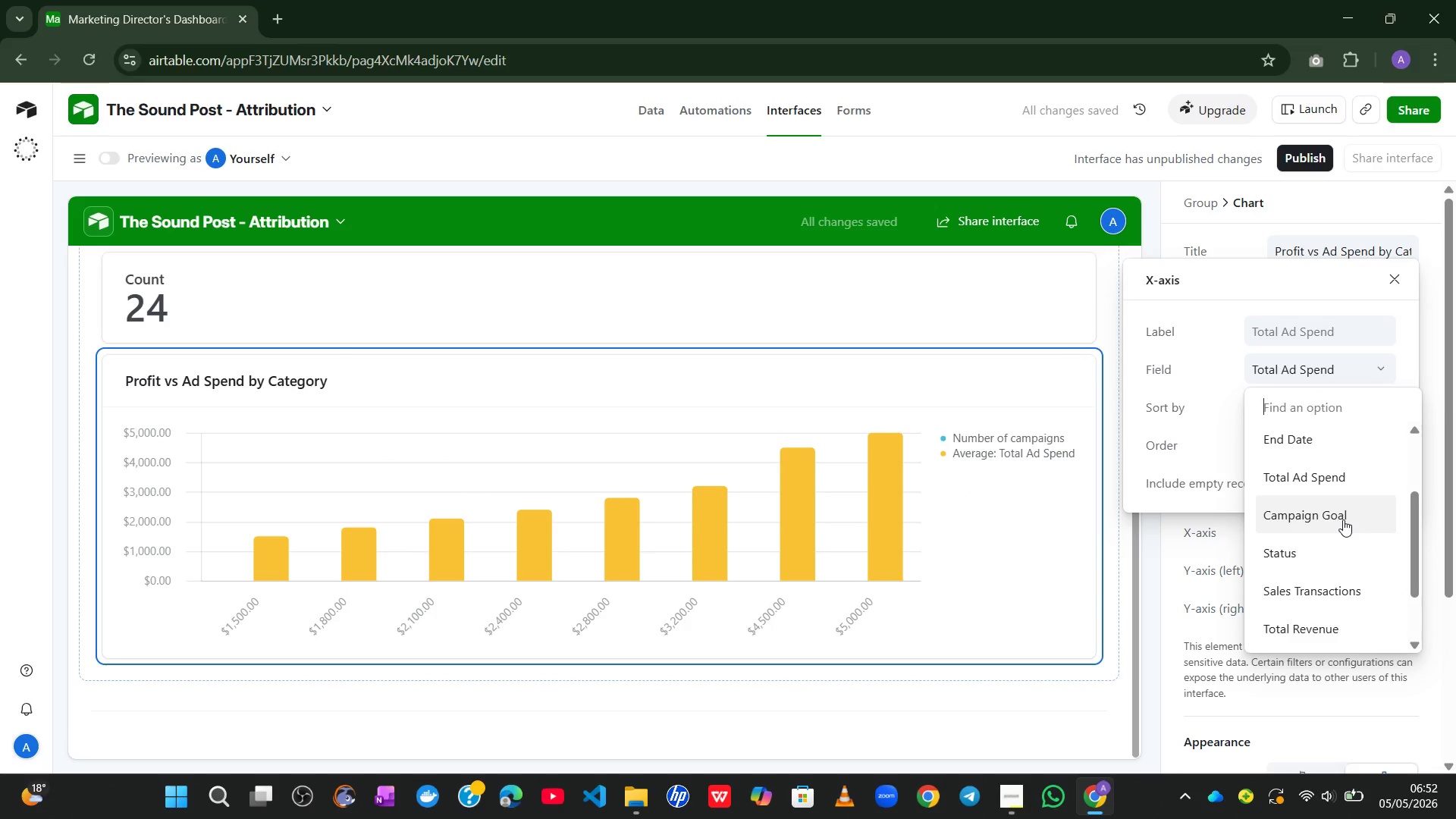 
left_click([1343, 519])
 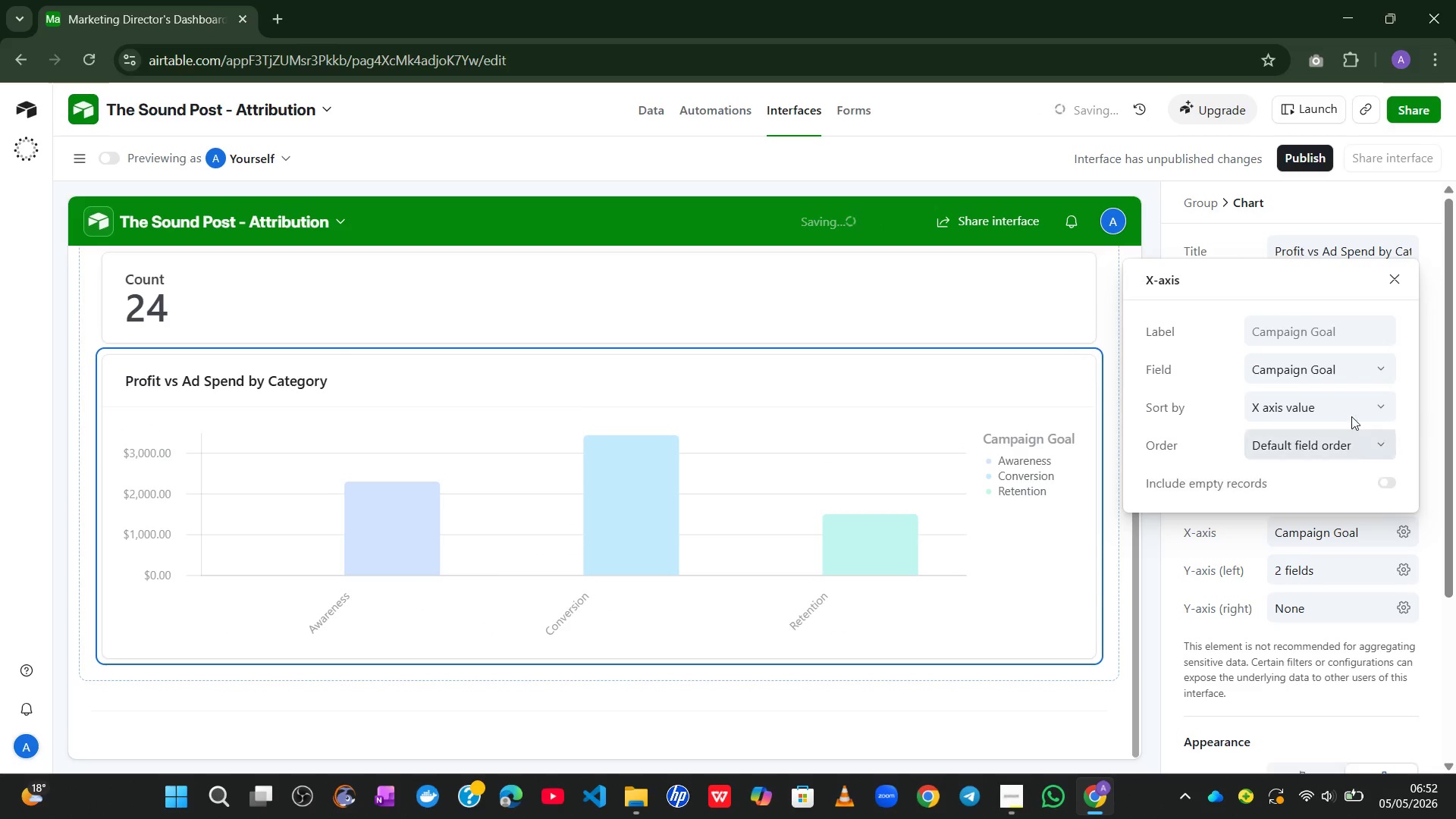 
mouse_move([1346, 367])
 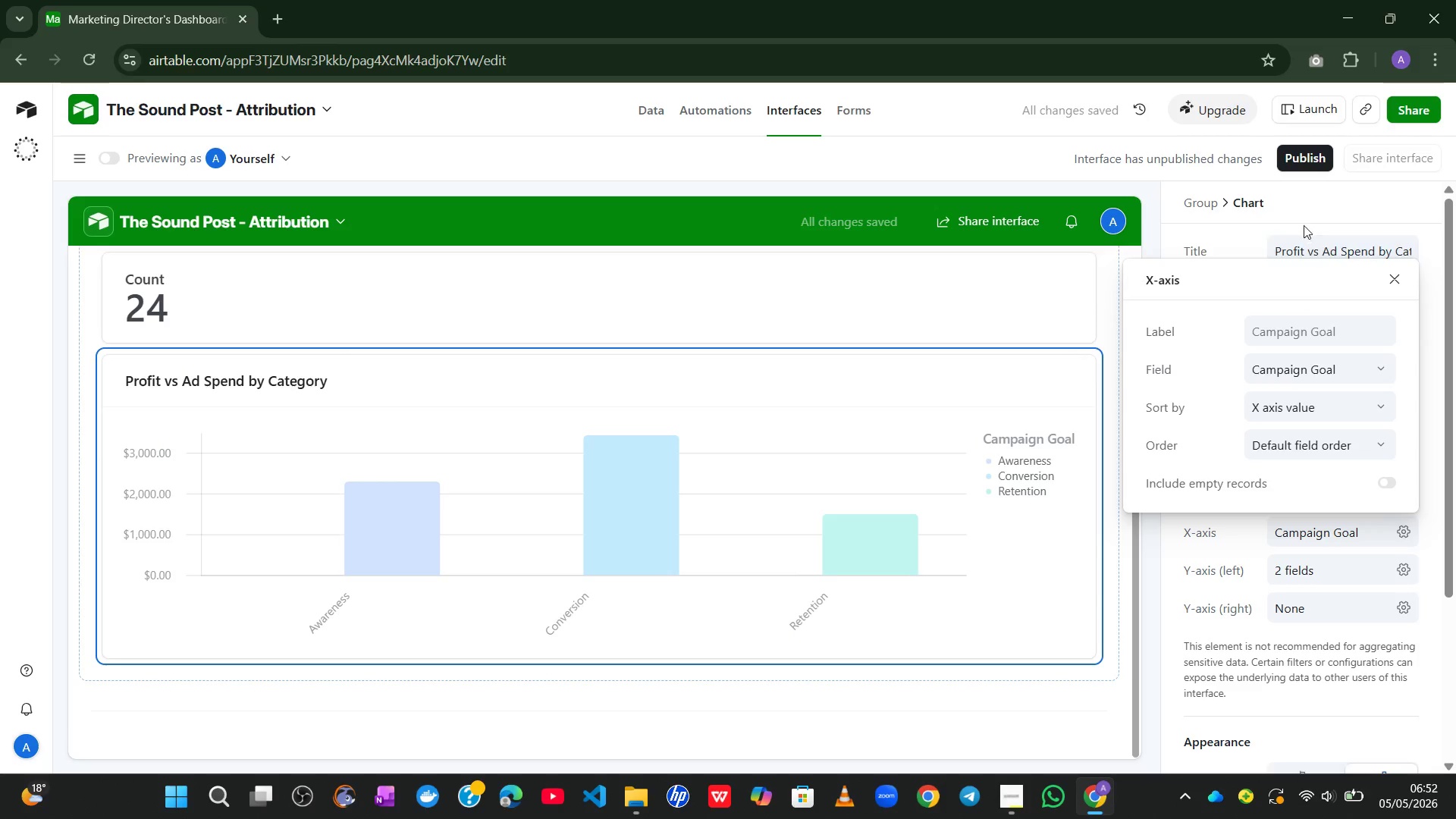 
left_click([1291, 190])
 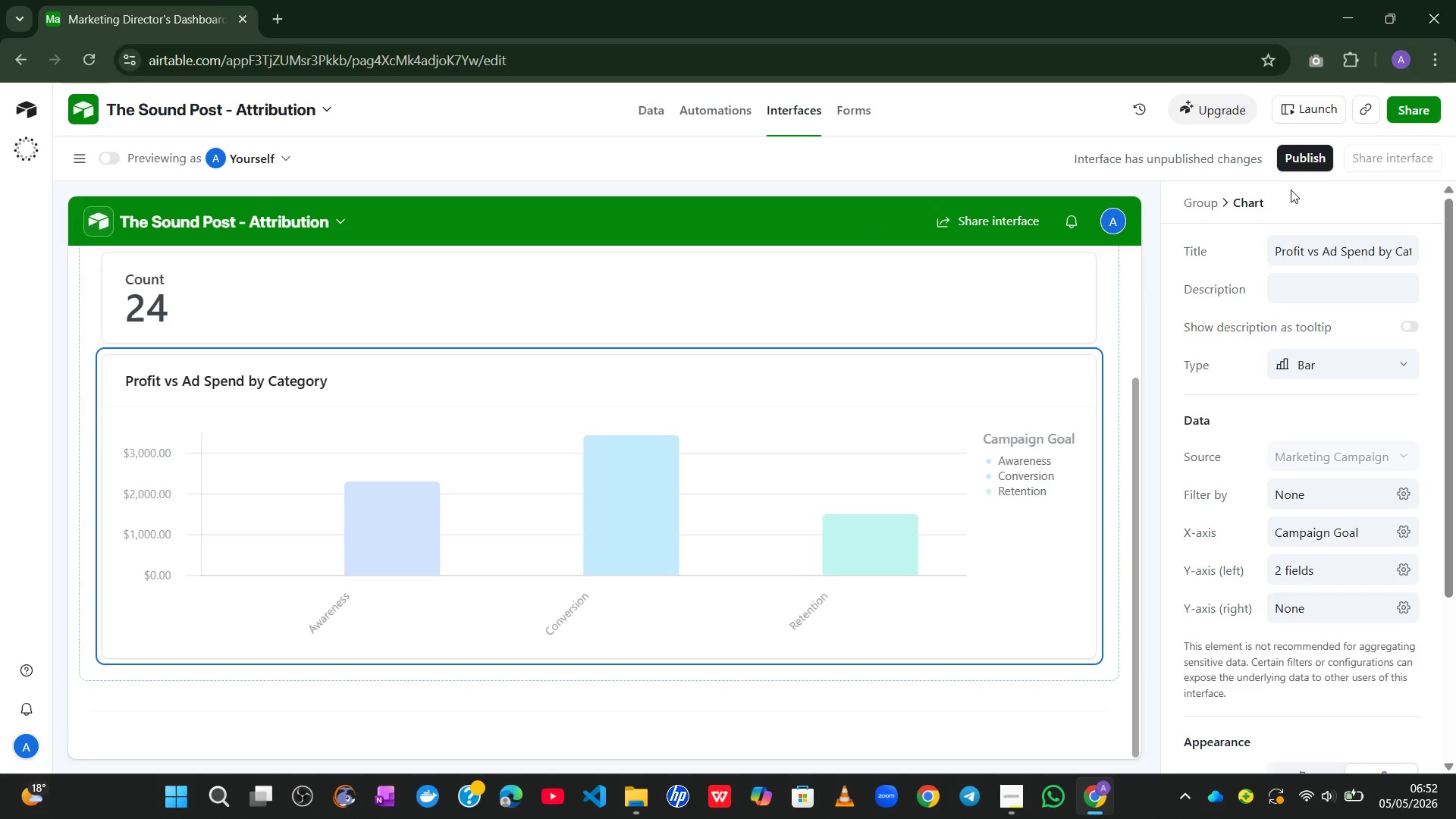 
wait(16.52)
 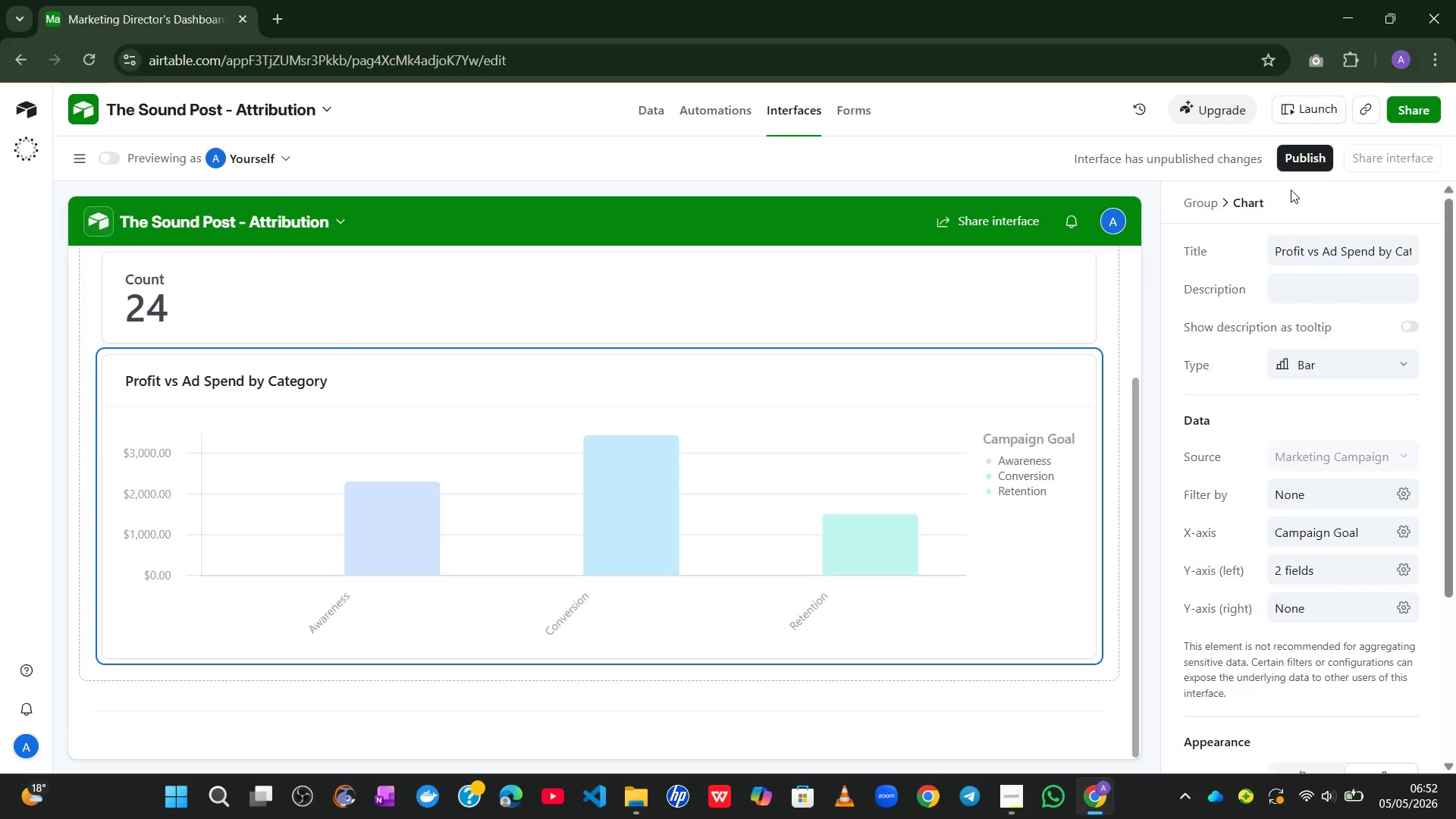 
left_click([603, 663])
 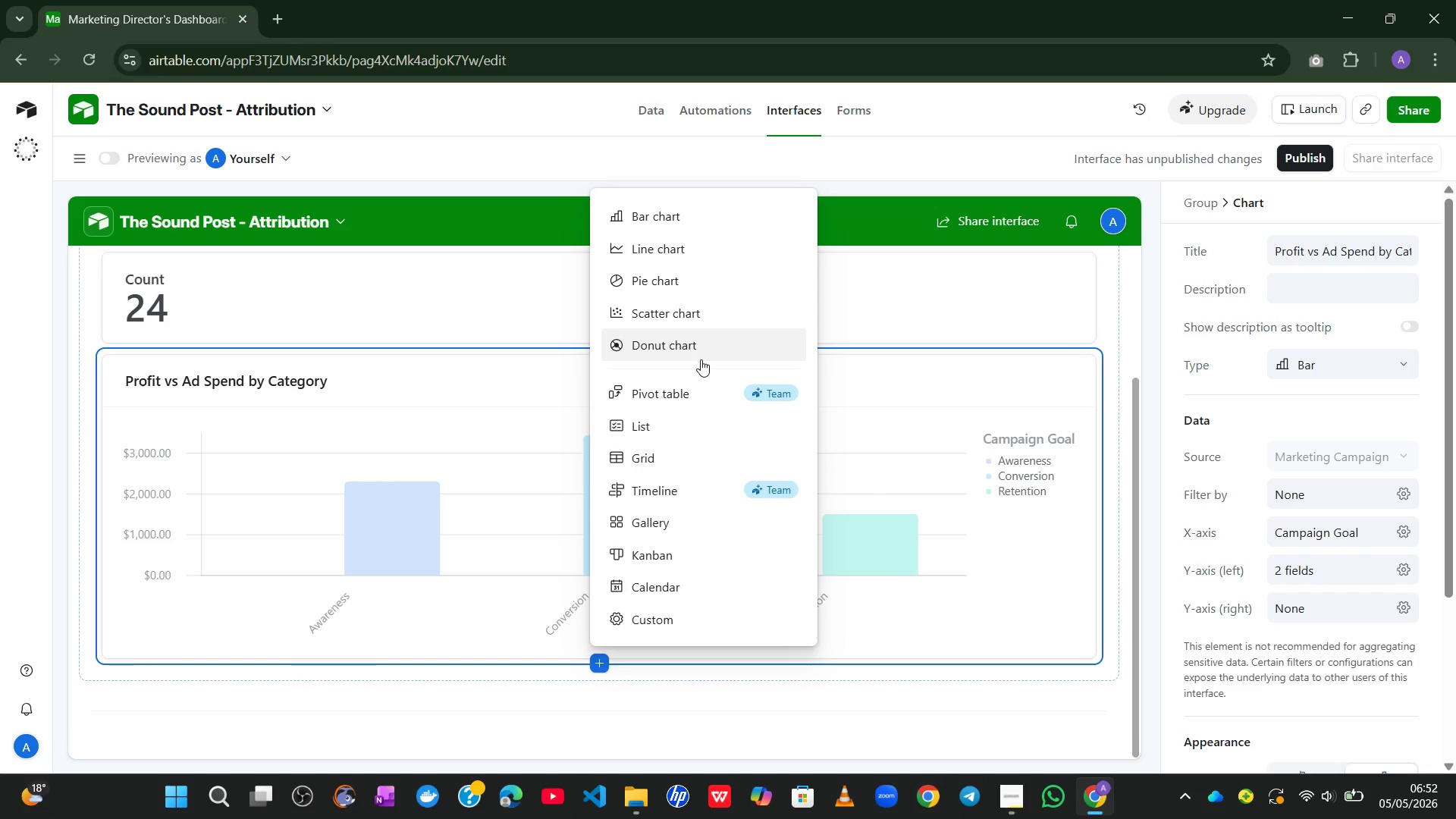 
left_click([475, 259])
 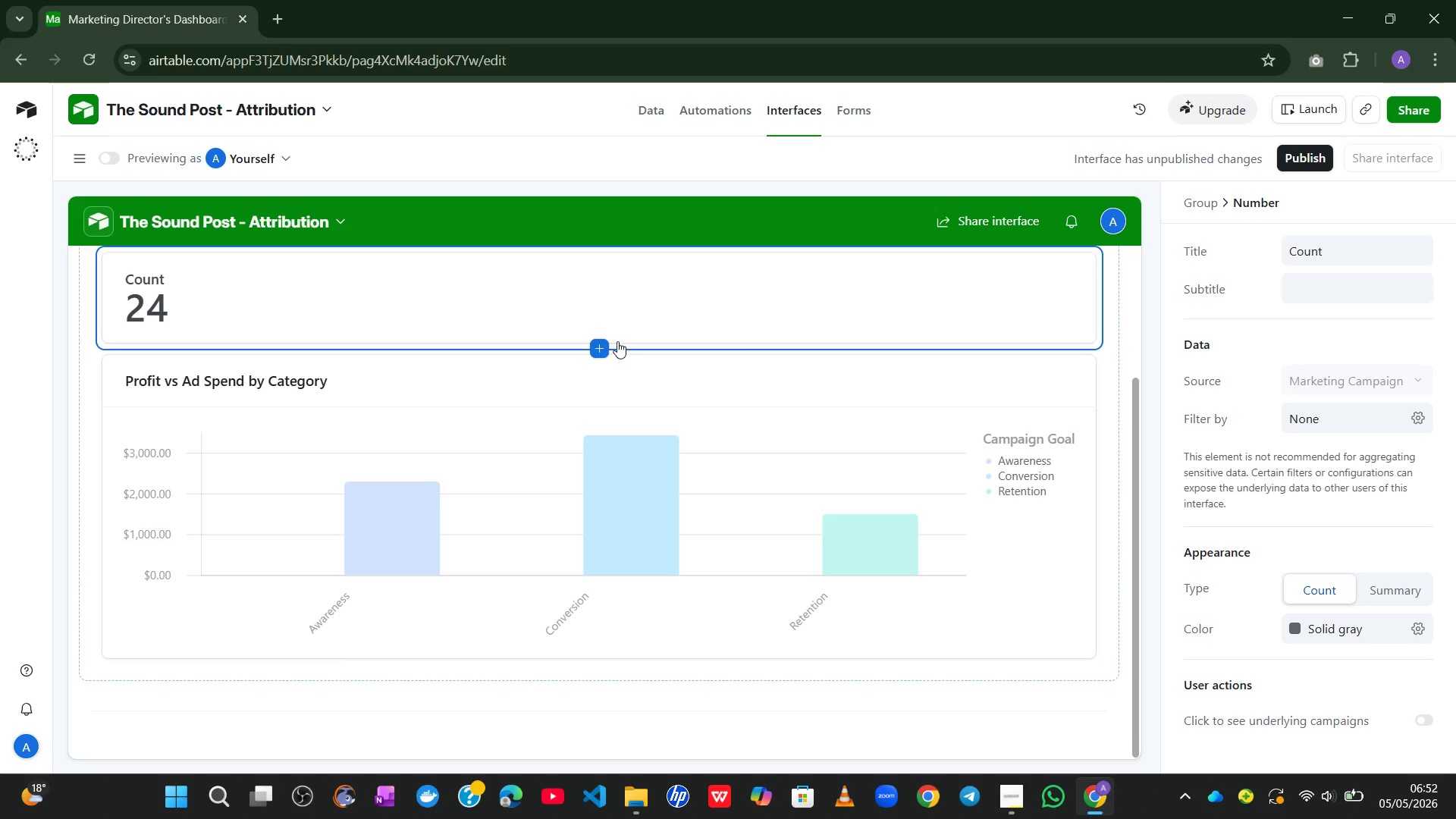 
left_click([598, 341])
 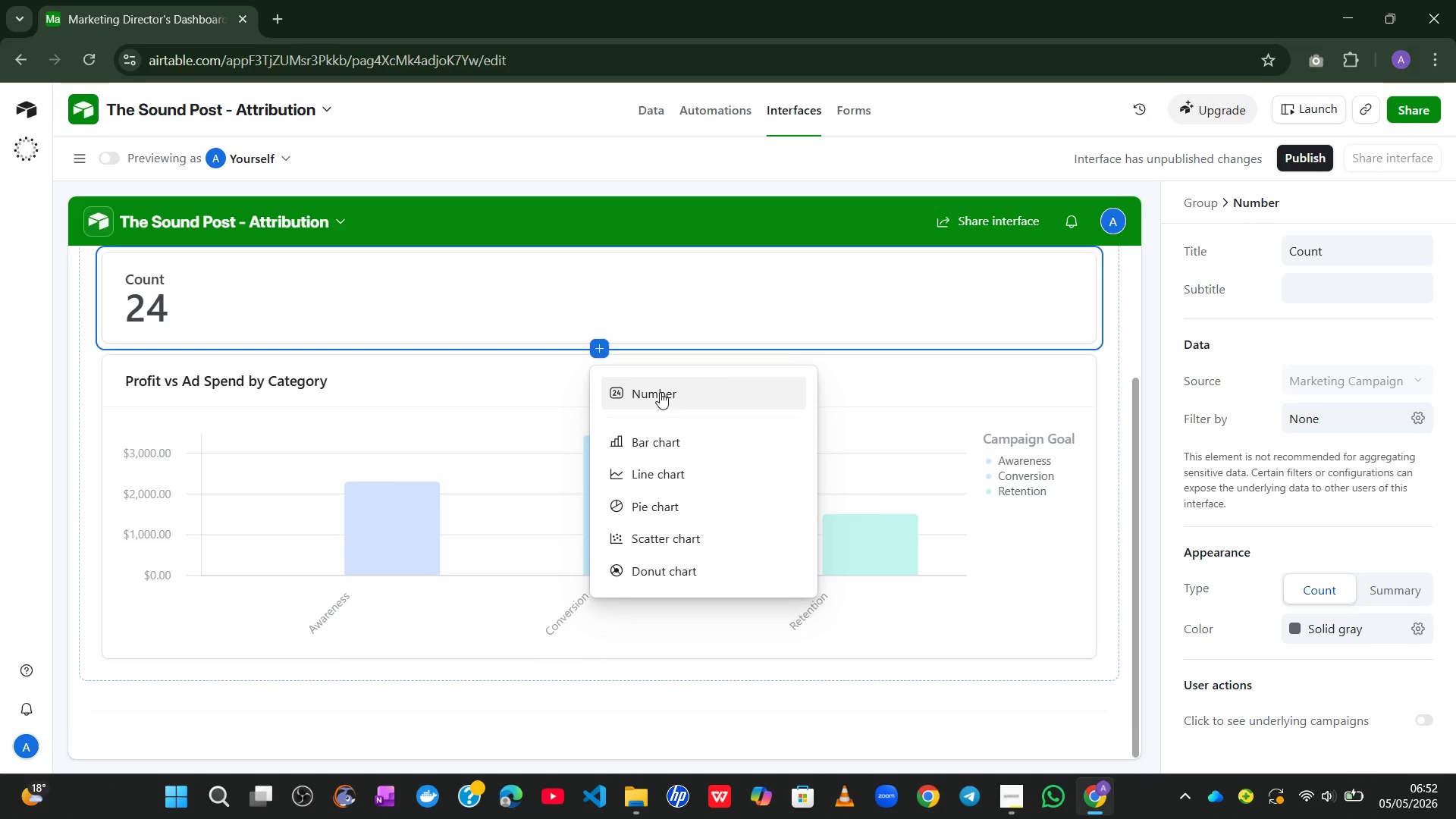 
left_click([664, 403])
 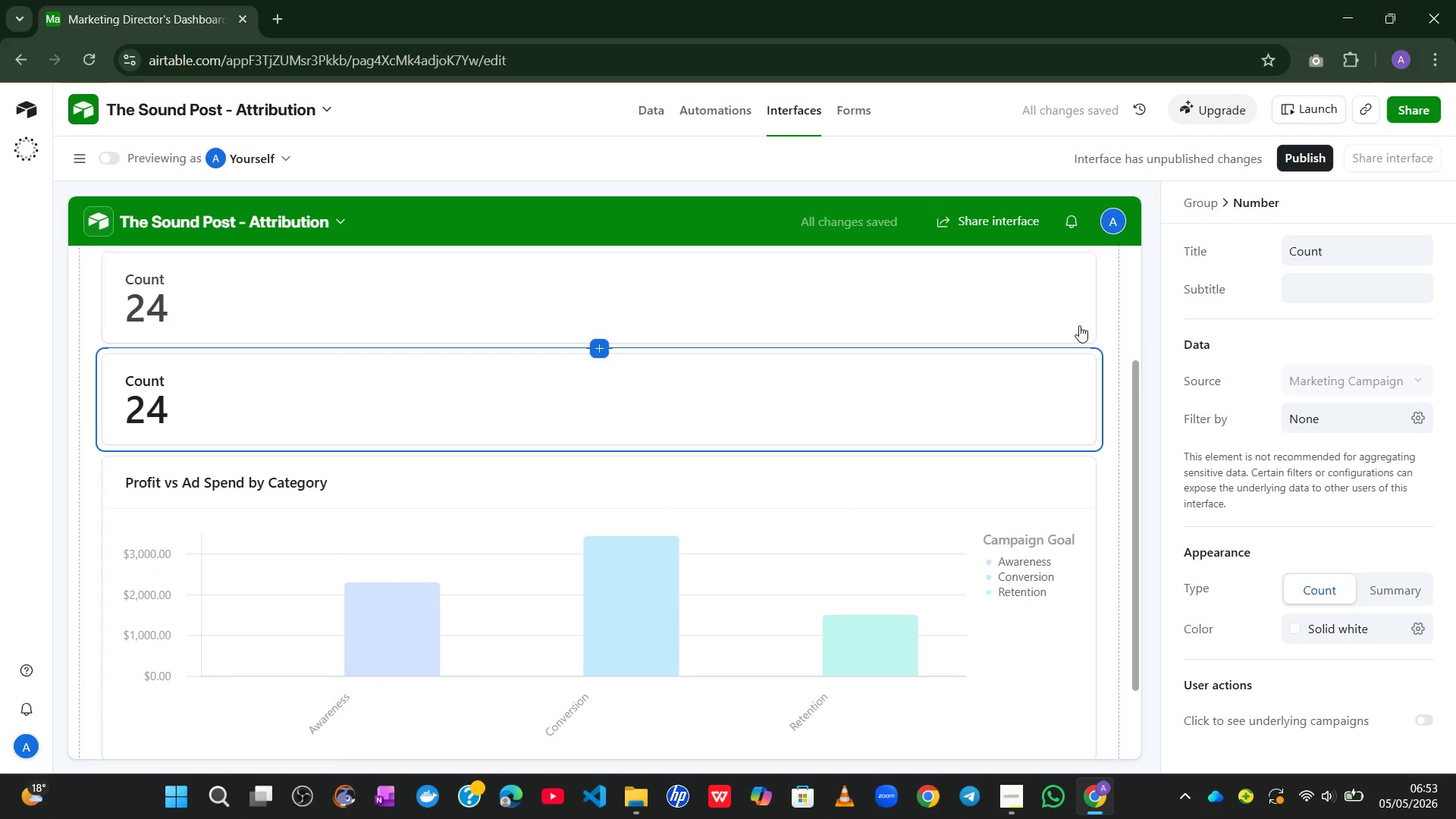 
left_click([1355, 238])
 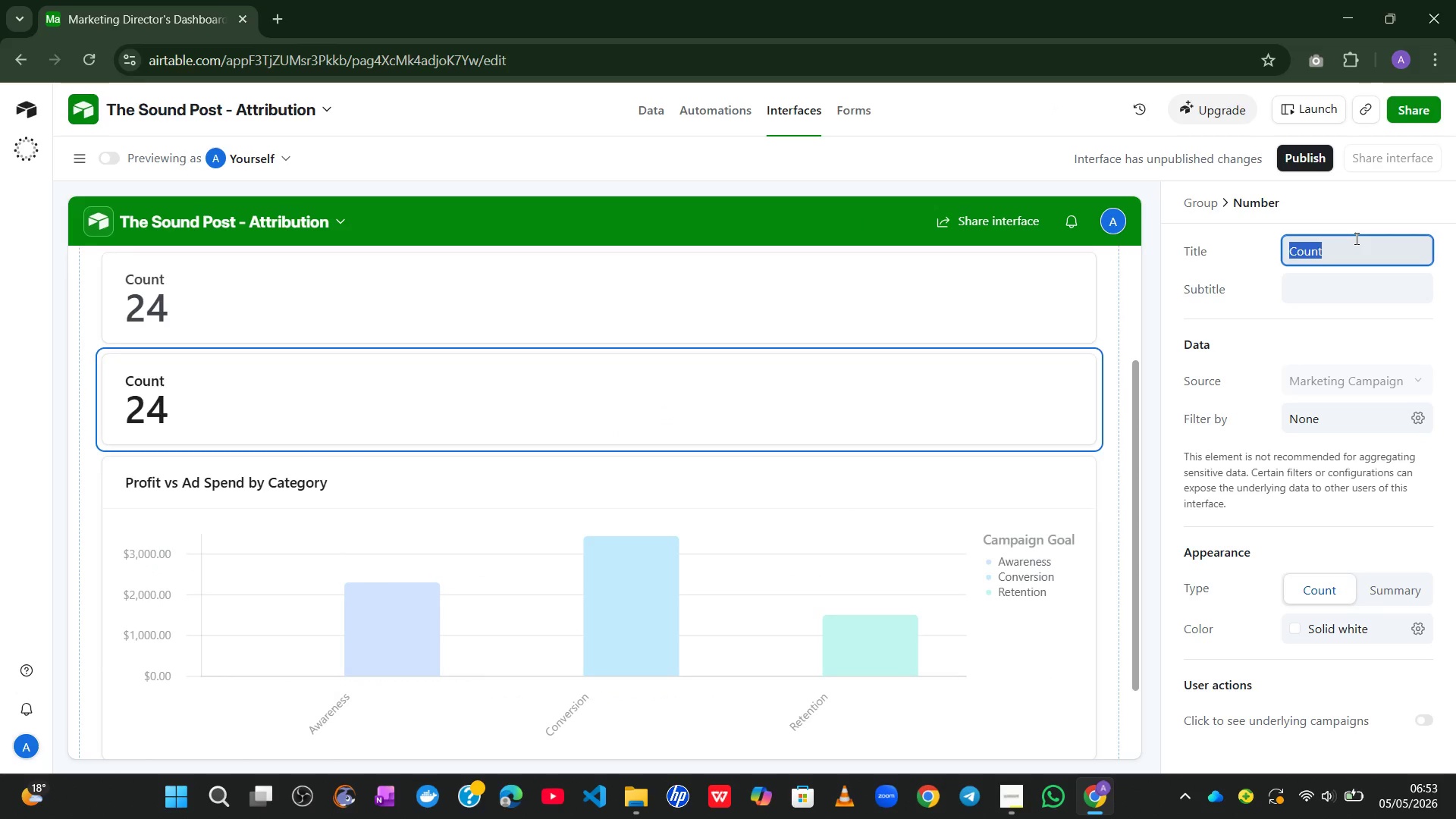 
wait(10.12)
 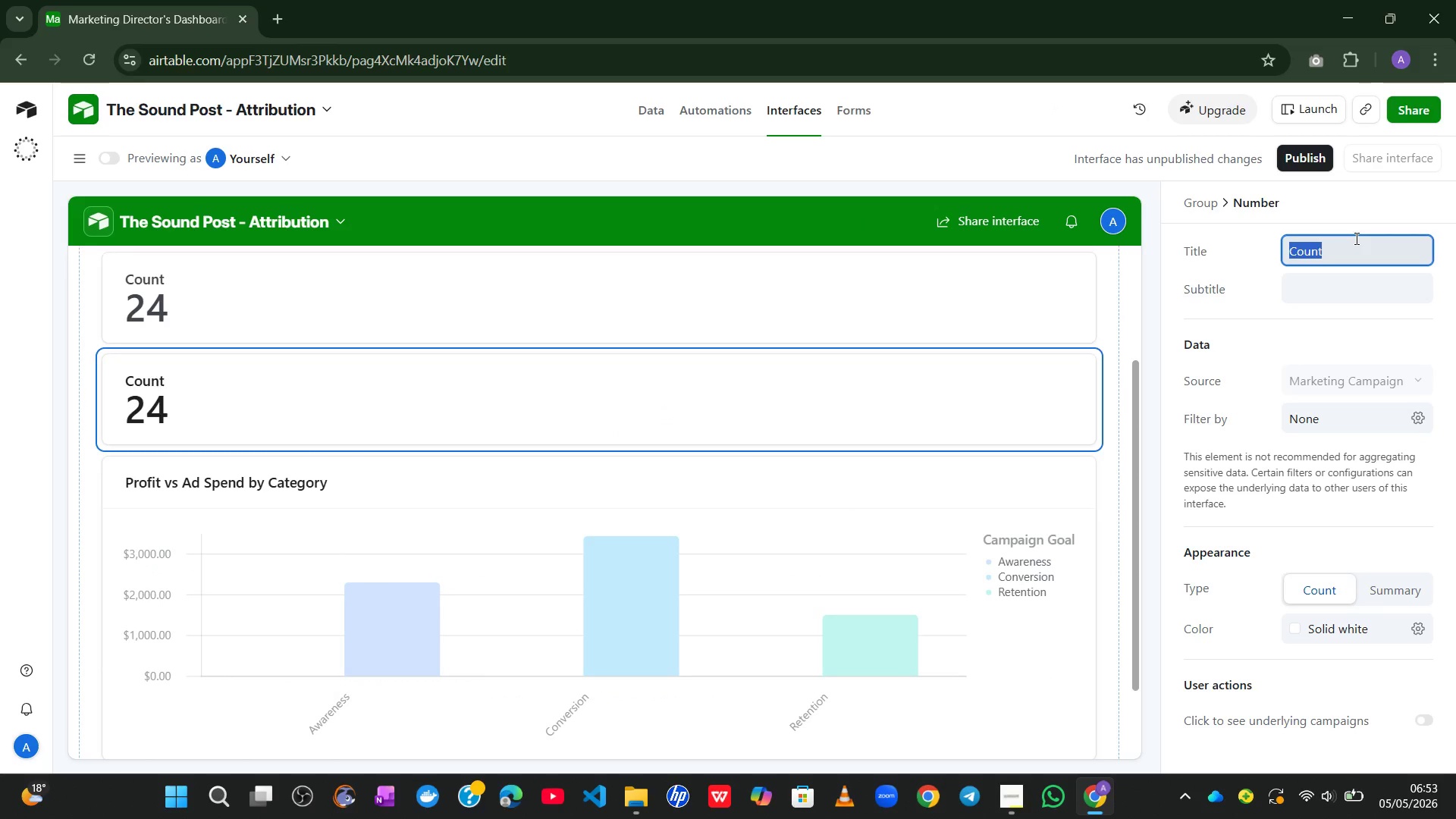 
type(Average CAC )
 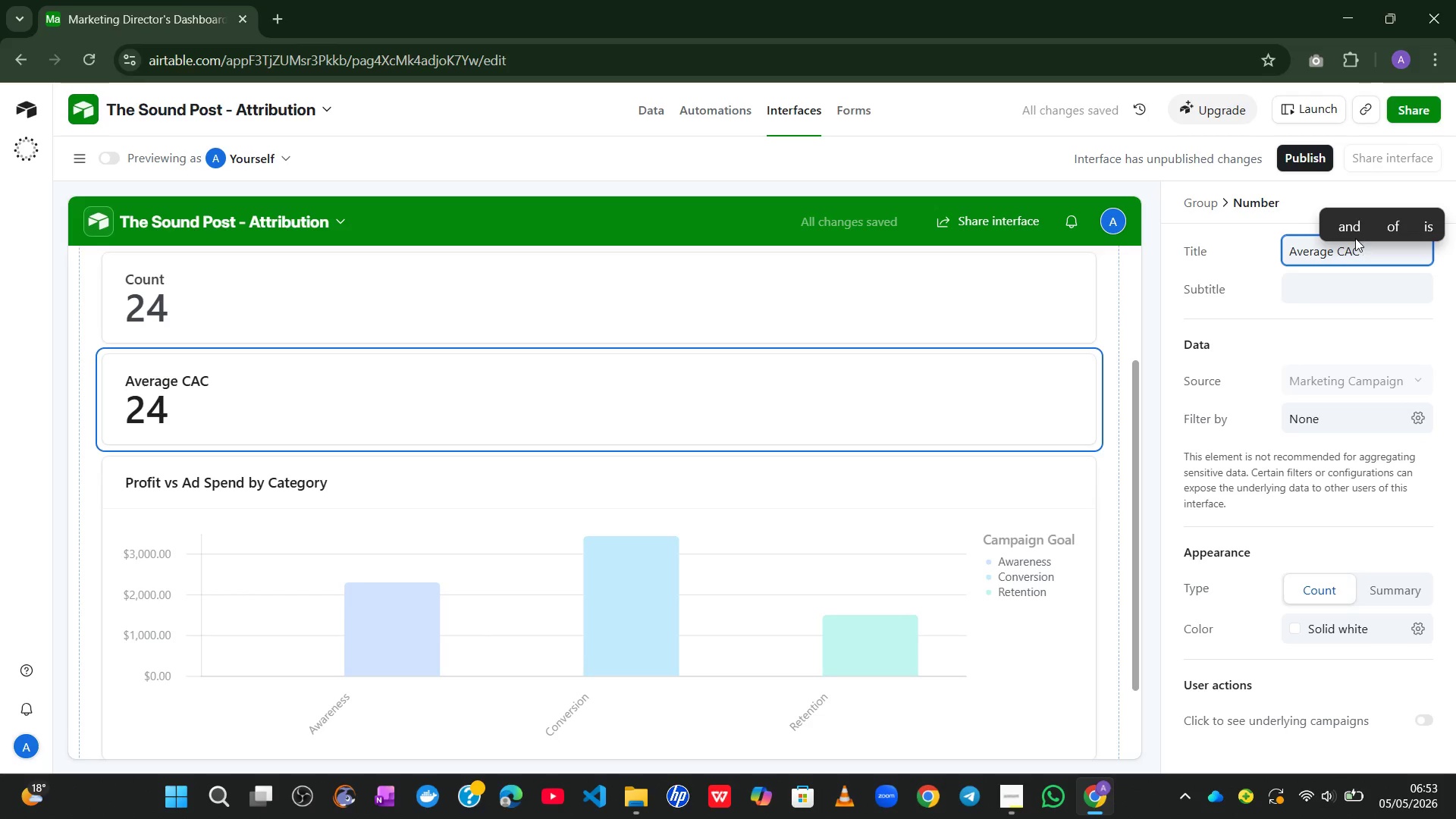 
type(by Campaign)
 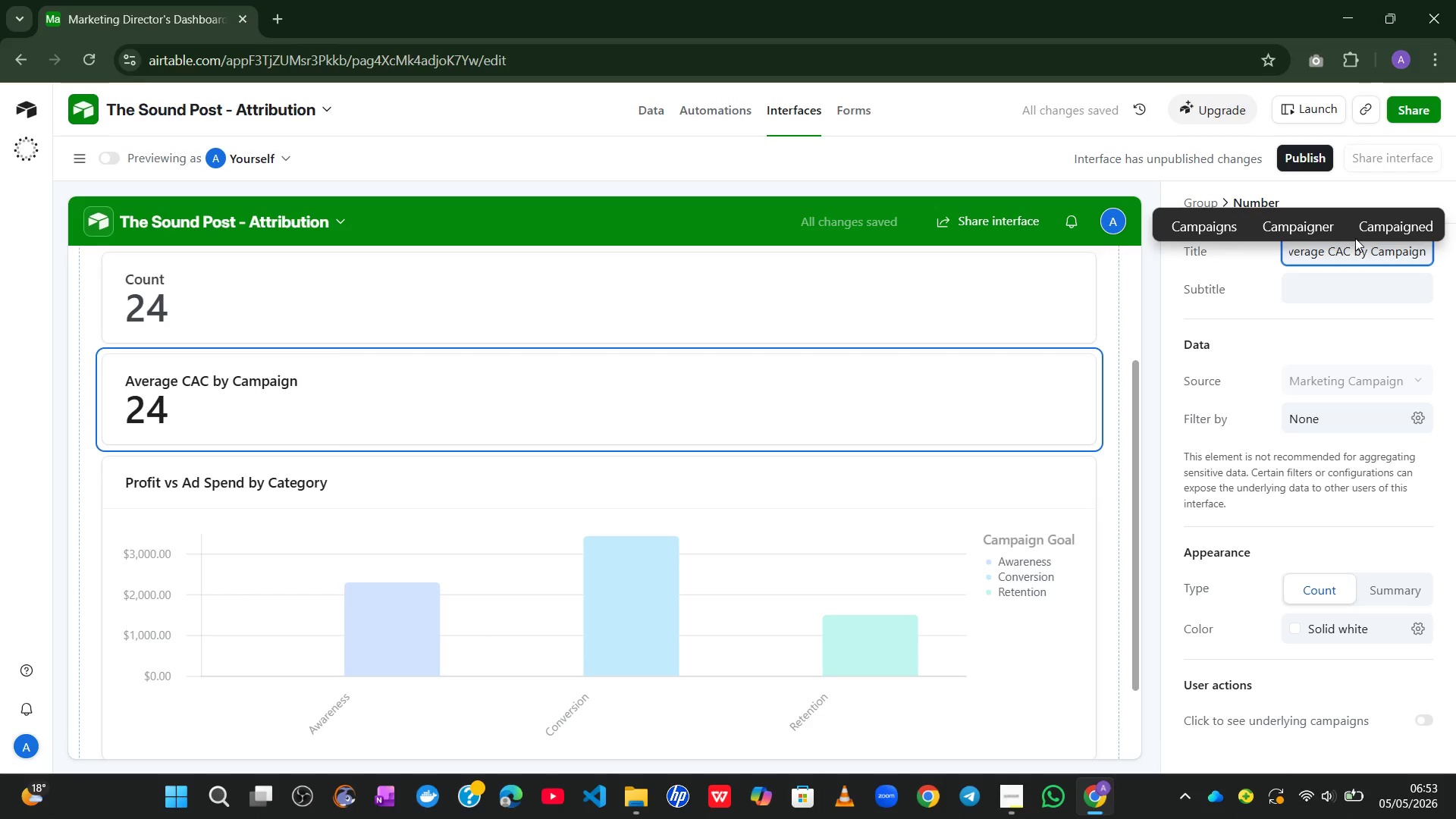 
left_click([1285, 347])
 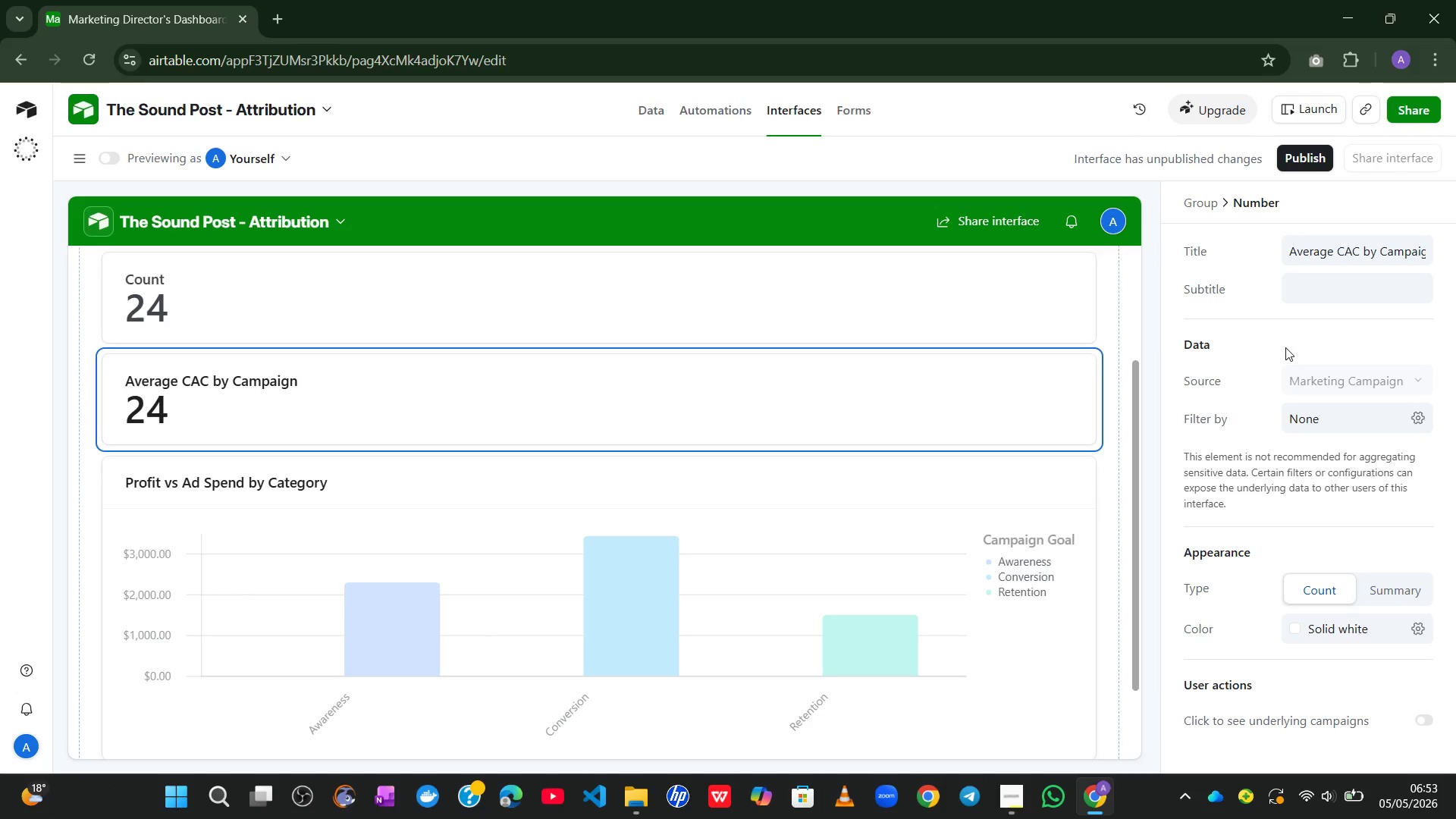 
wait(16.55)
 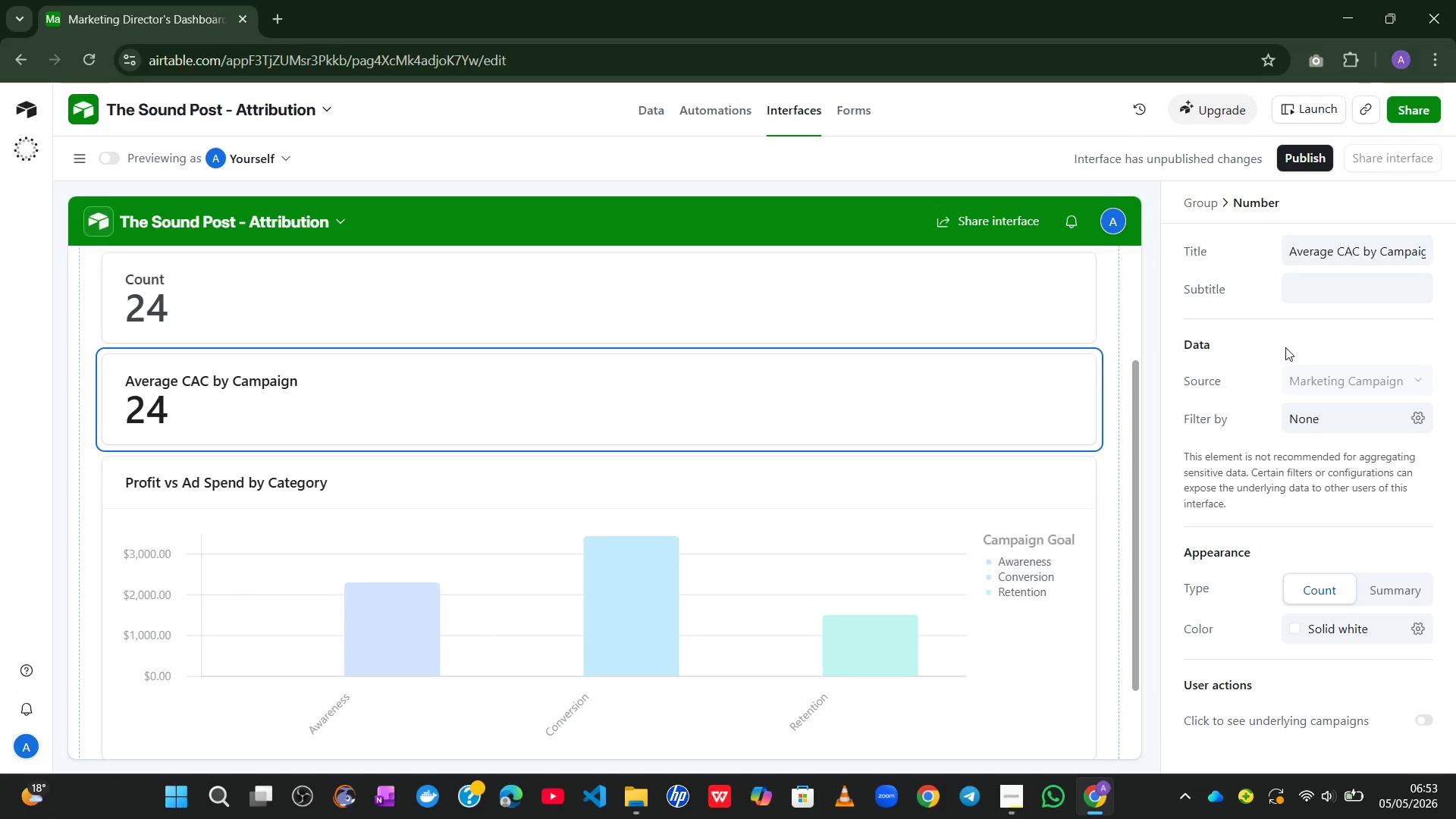 
left_click([1404, 604])
 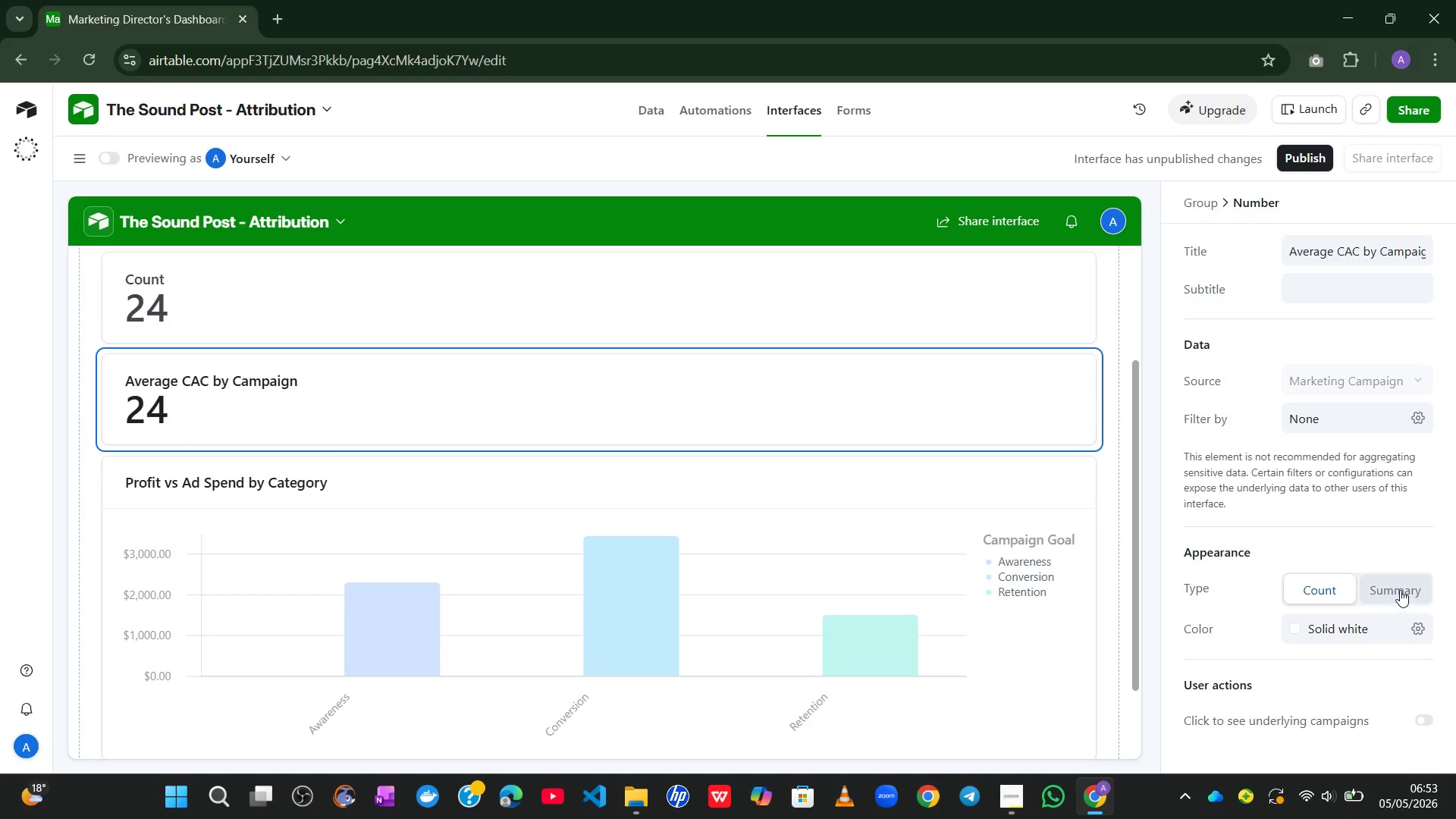 
left_click([1399, 588])
 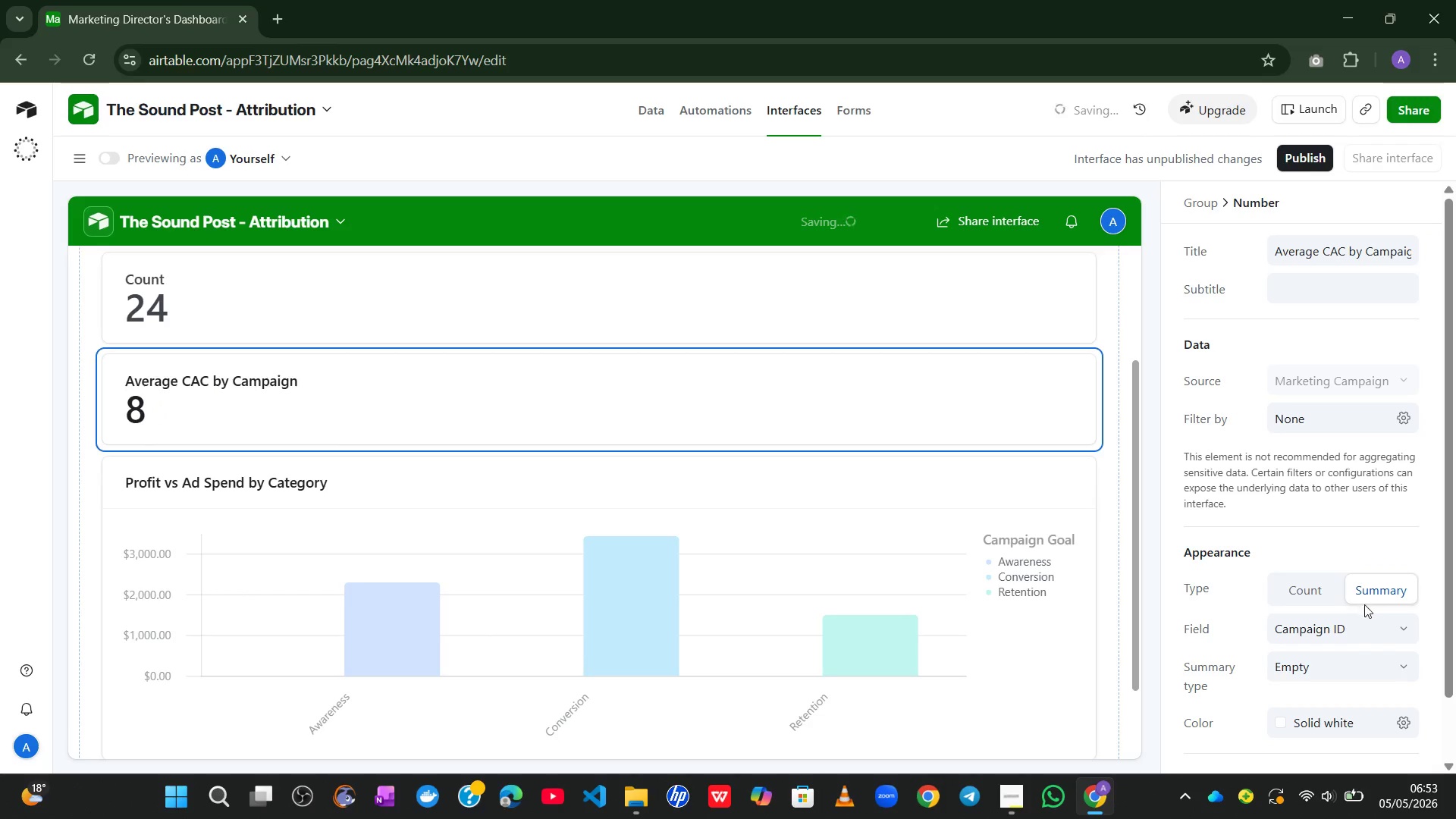 
left_click([1362, 622])
 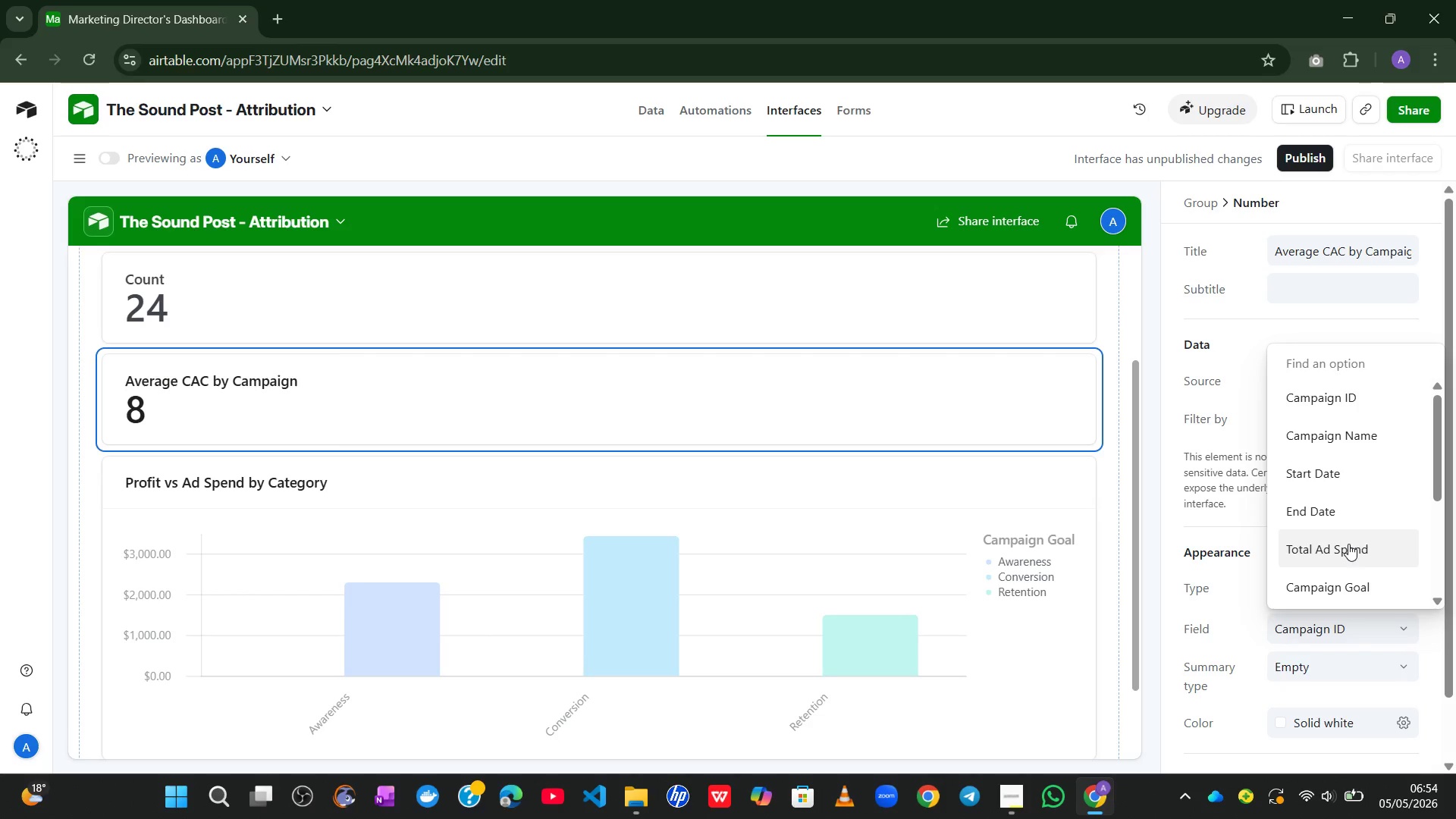 
wait(20.66)
 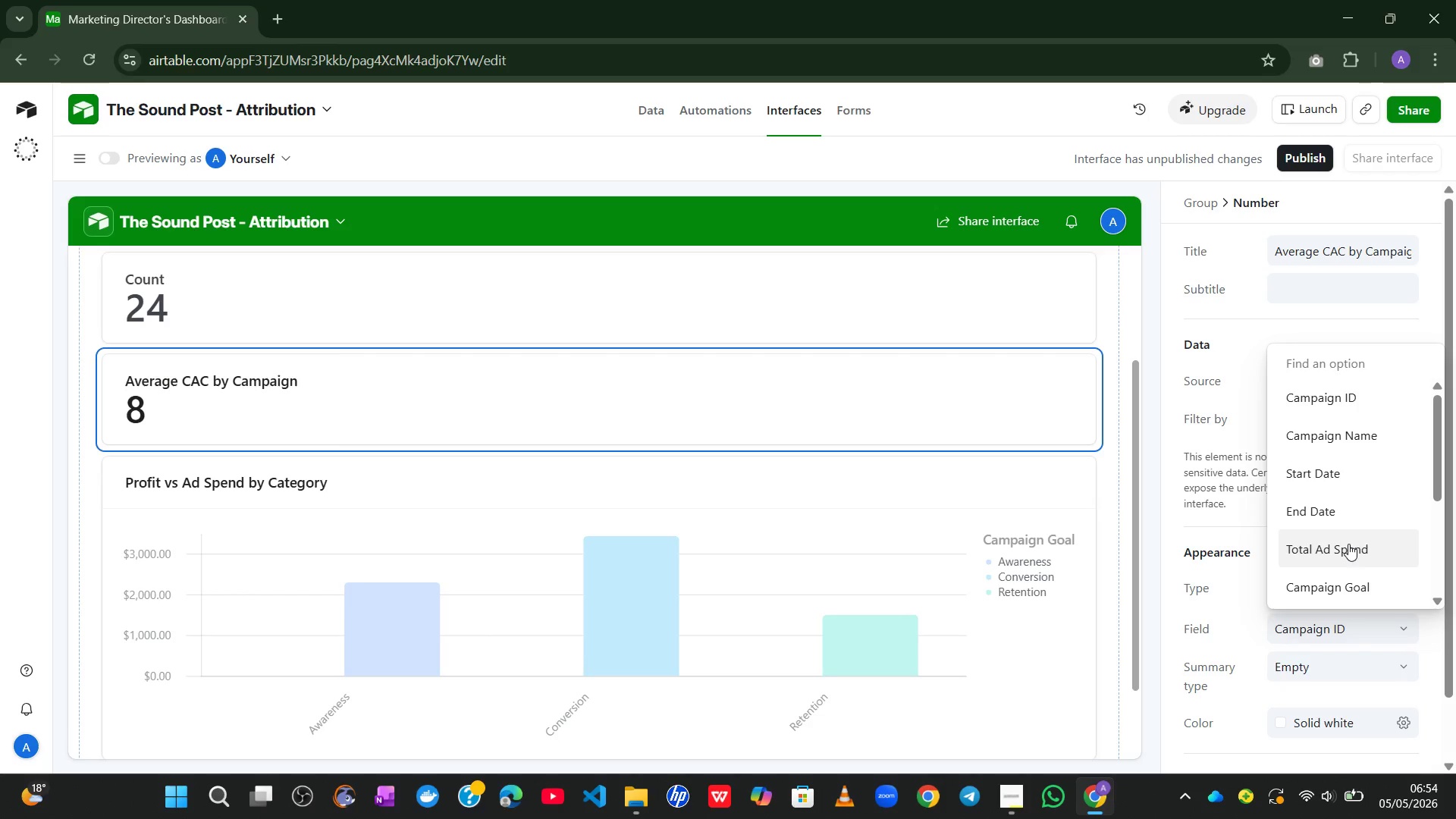 
left_click([1348, 544])
 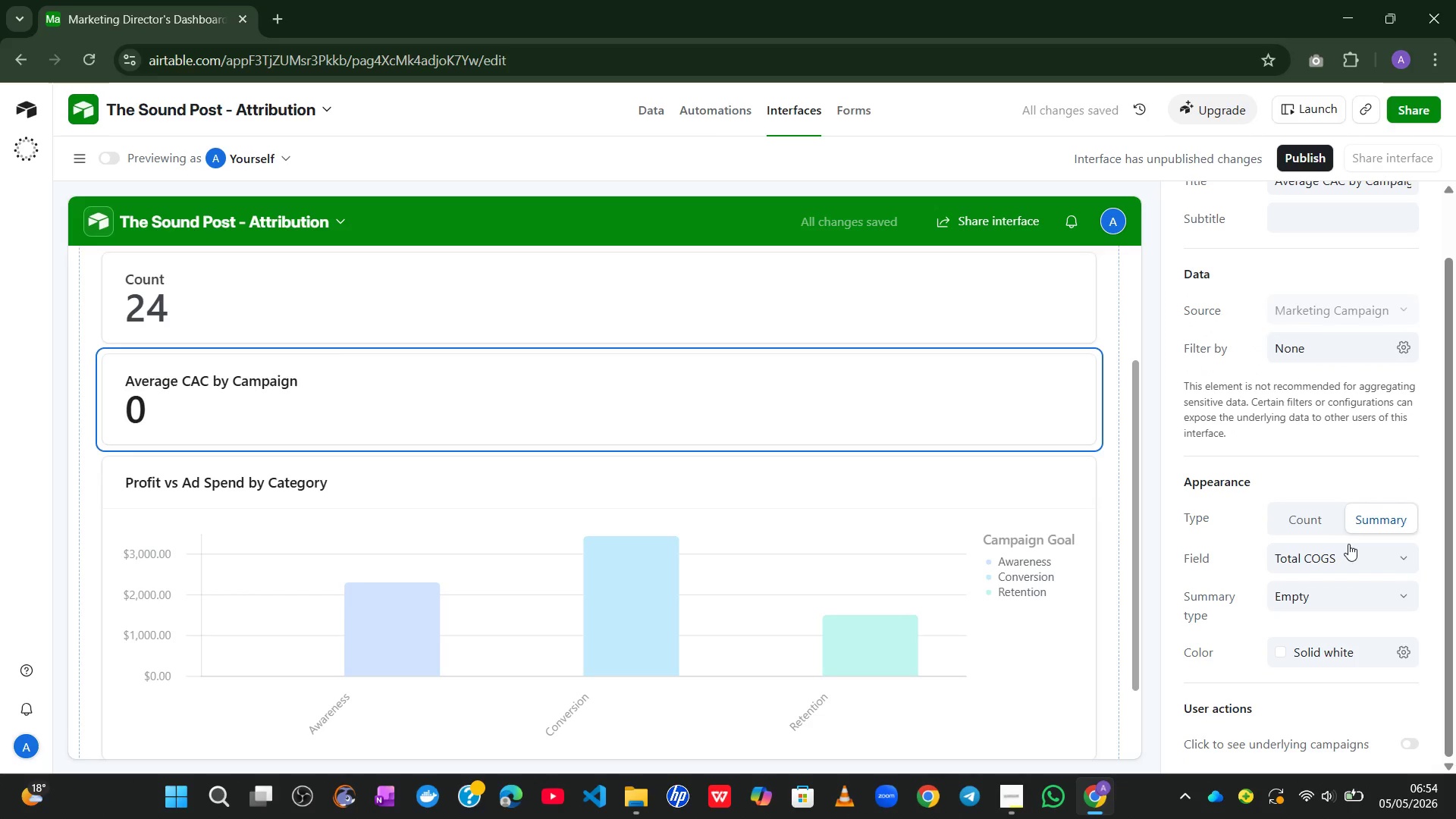 
left_click([1351, 607])
 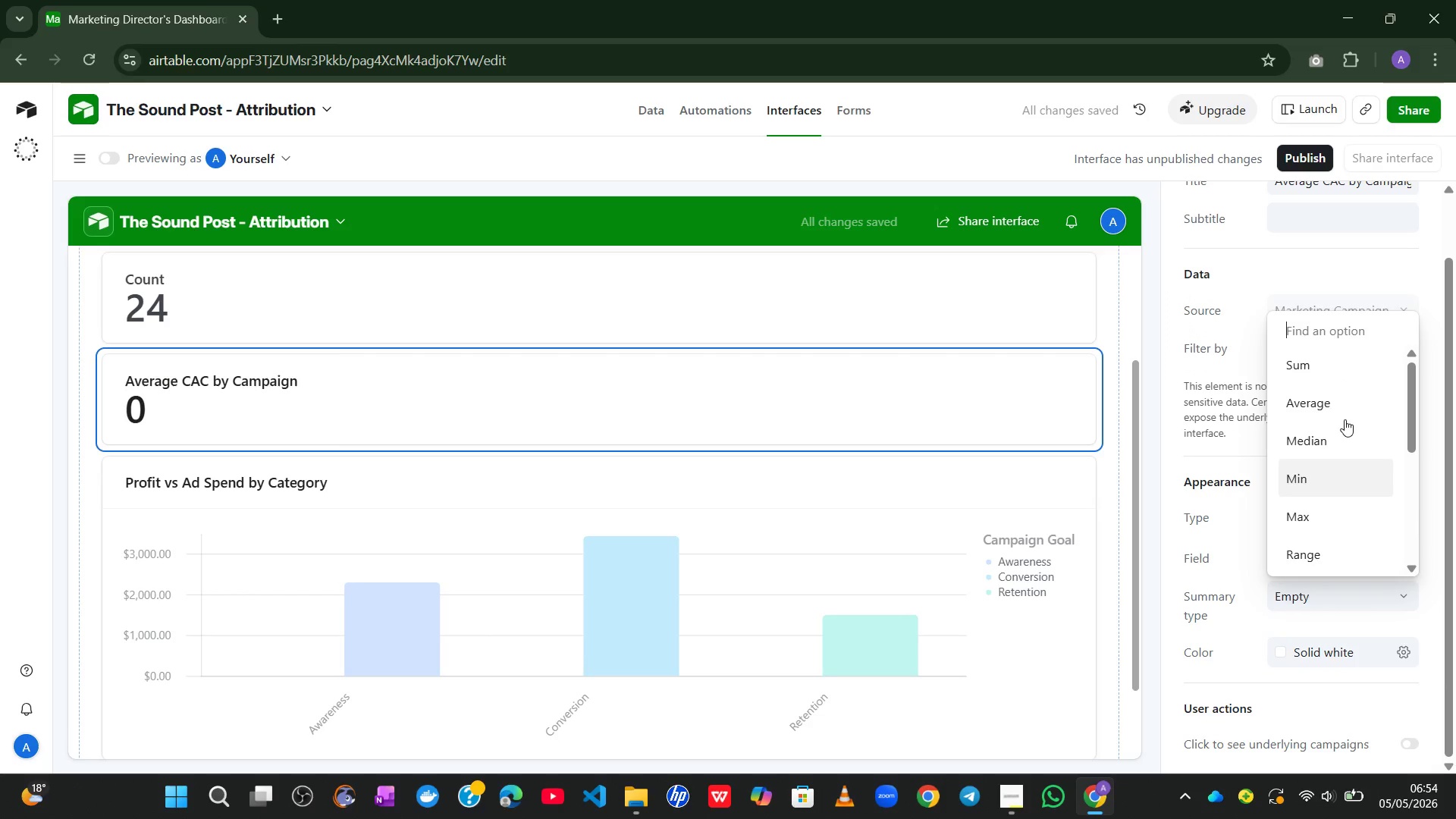 
left_click([1336, 392])
 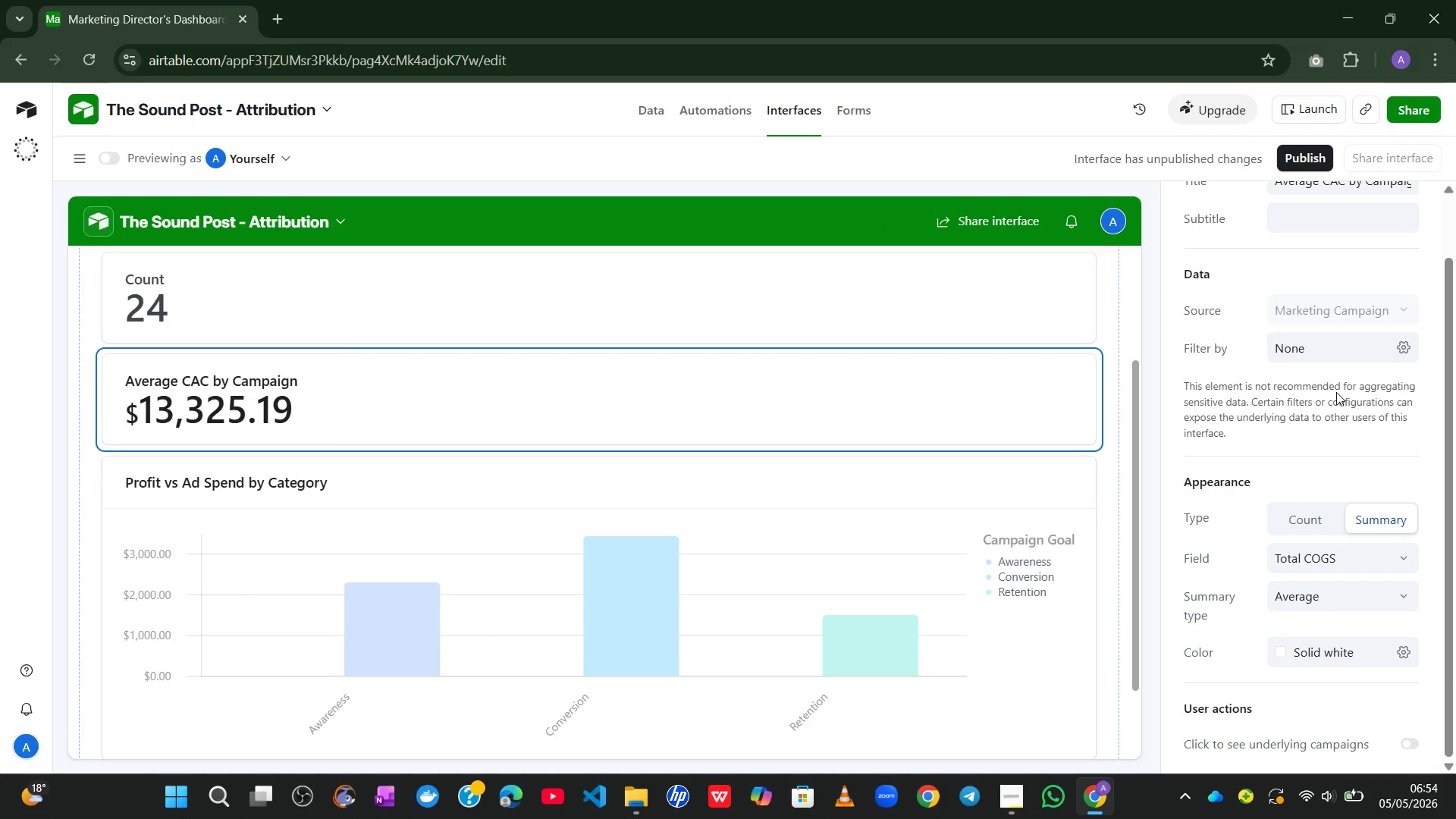 
wait(19.19)
 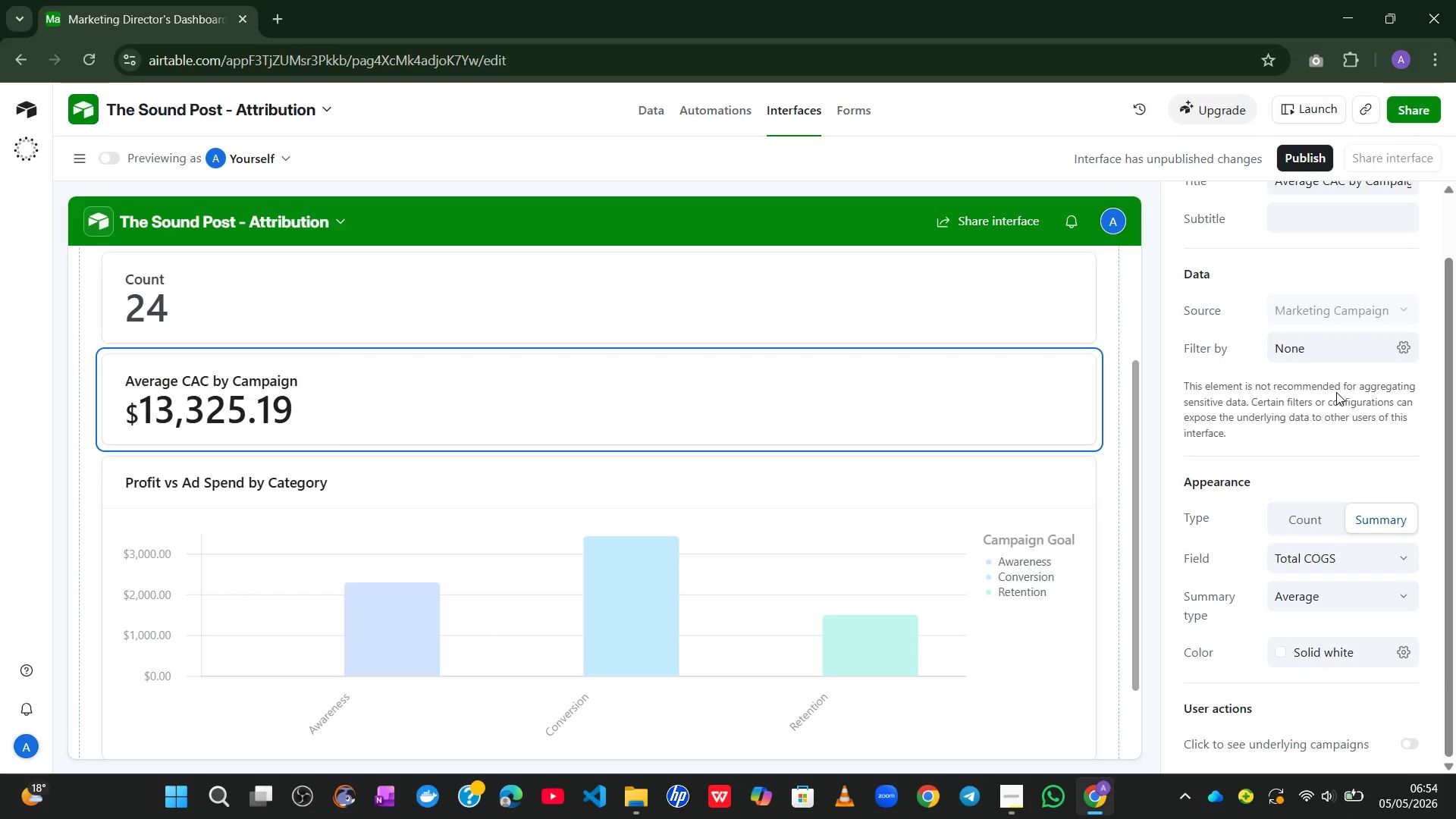 
left_click([596, 345])
 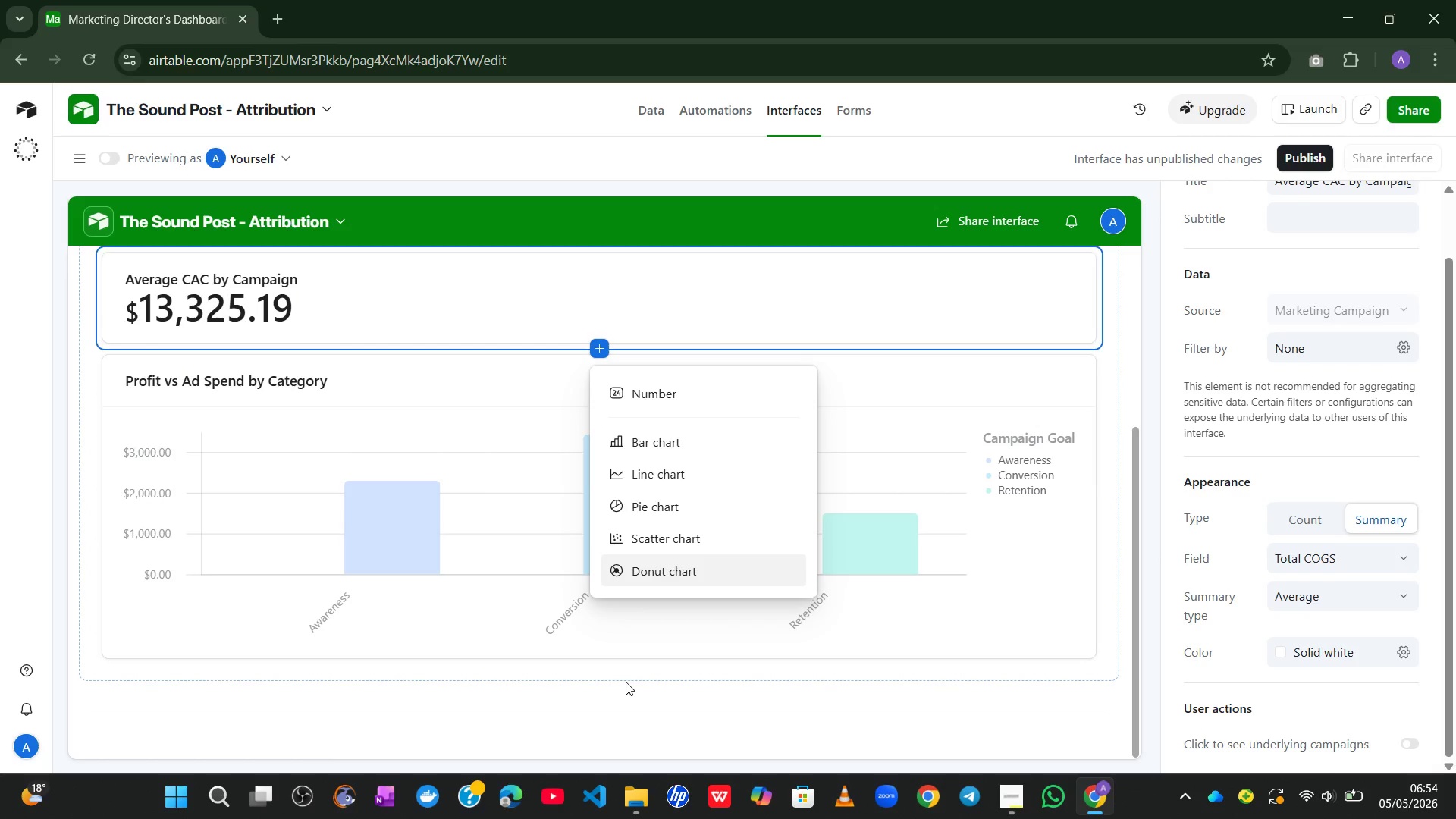 
wait(5.16)
 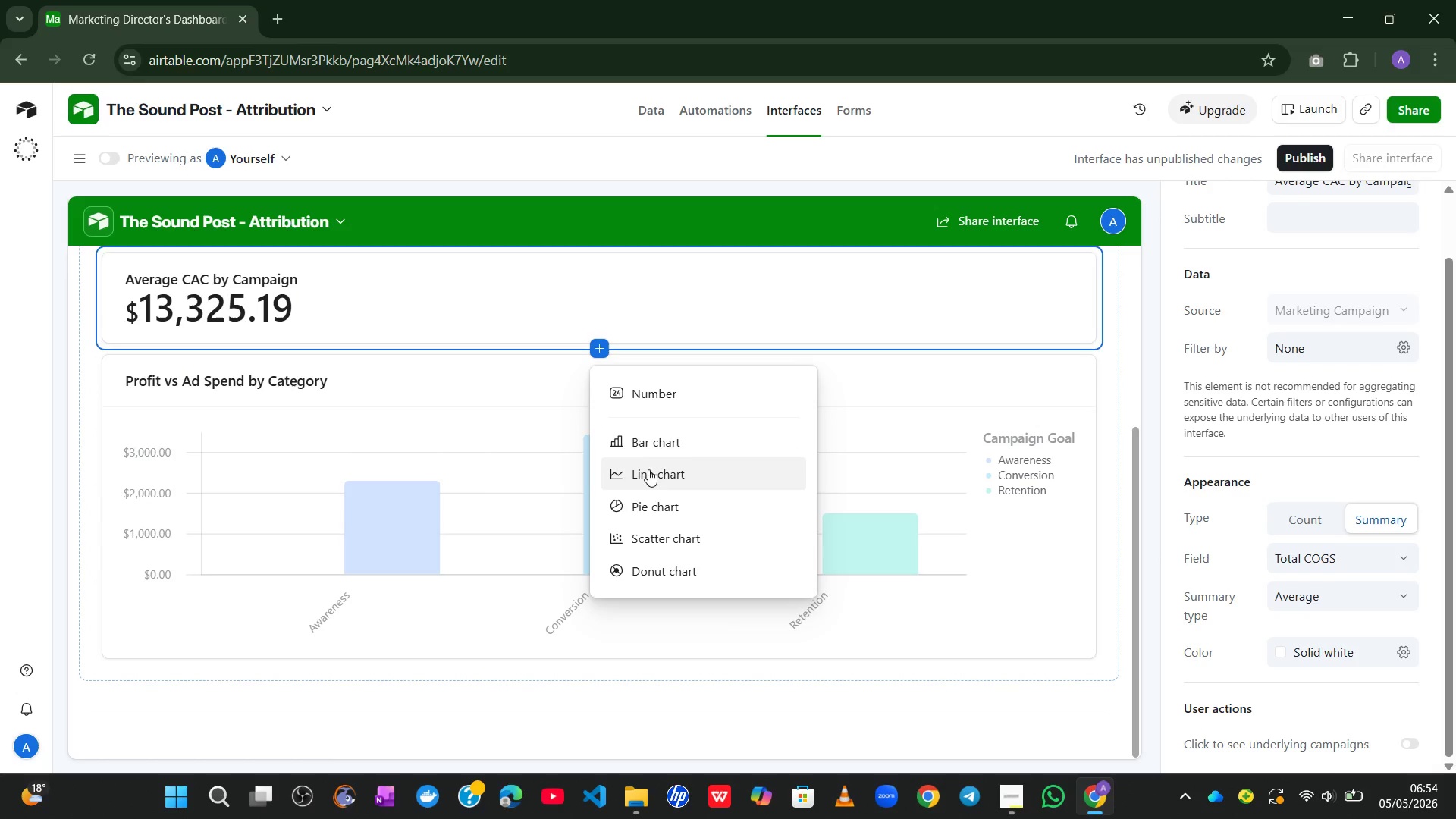 
left_click([705, 707])
 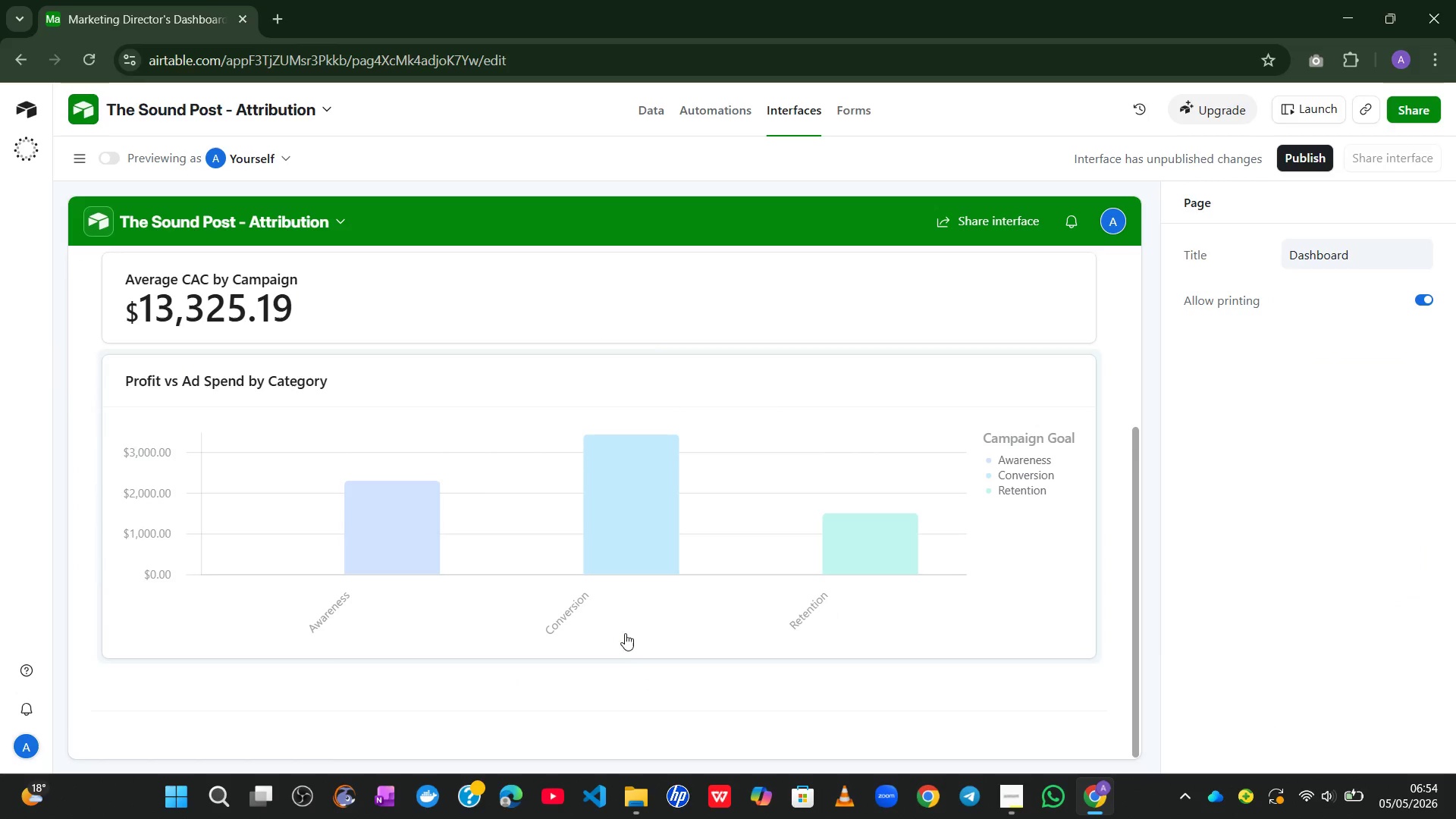 
left_click([595, 670])
 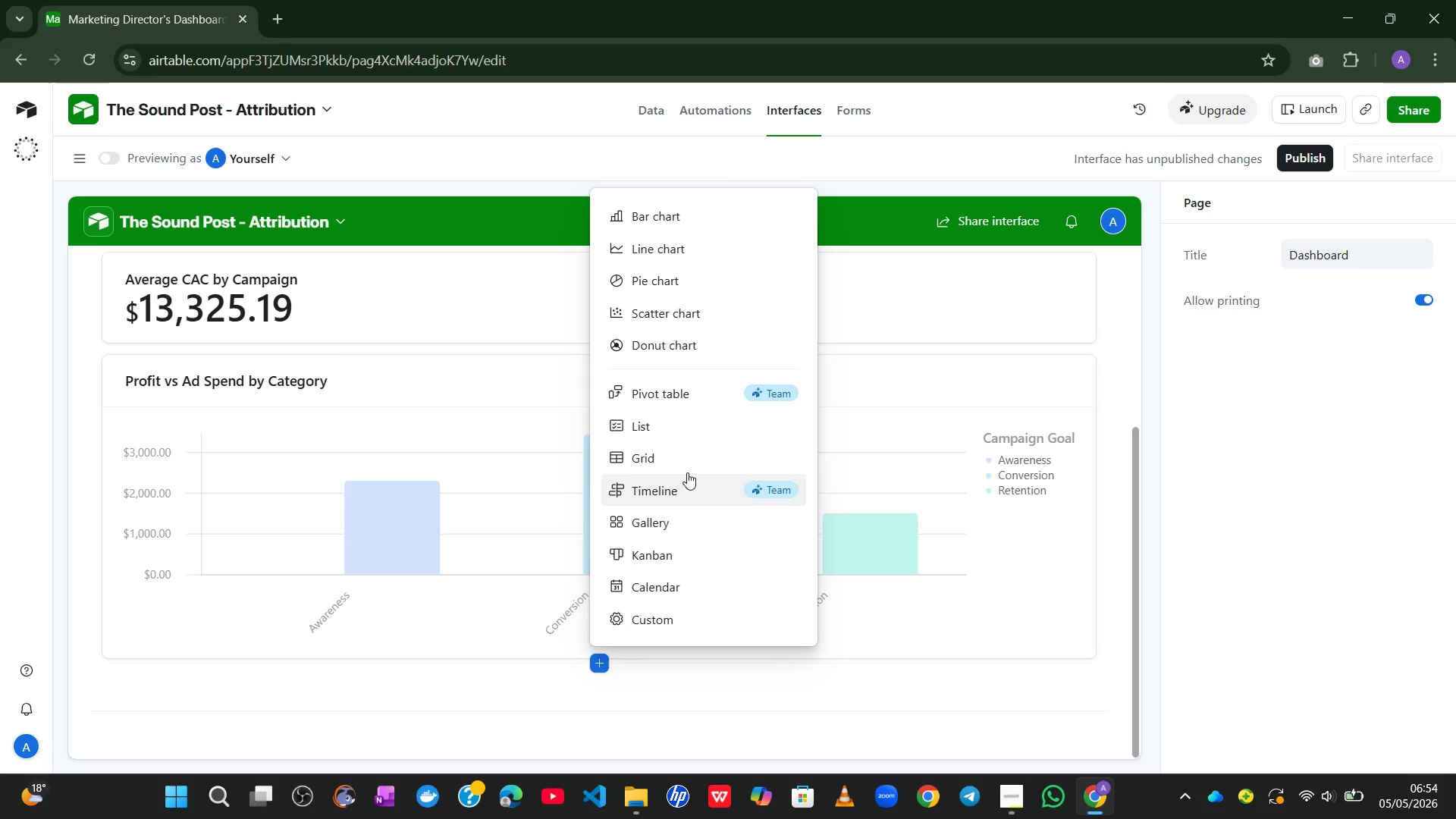 
left_click([681, 468])
 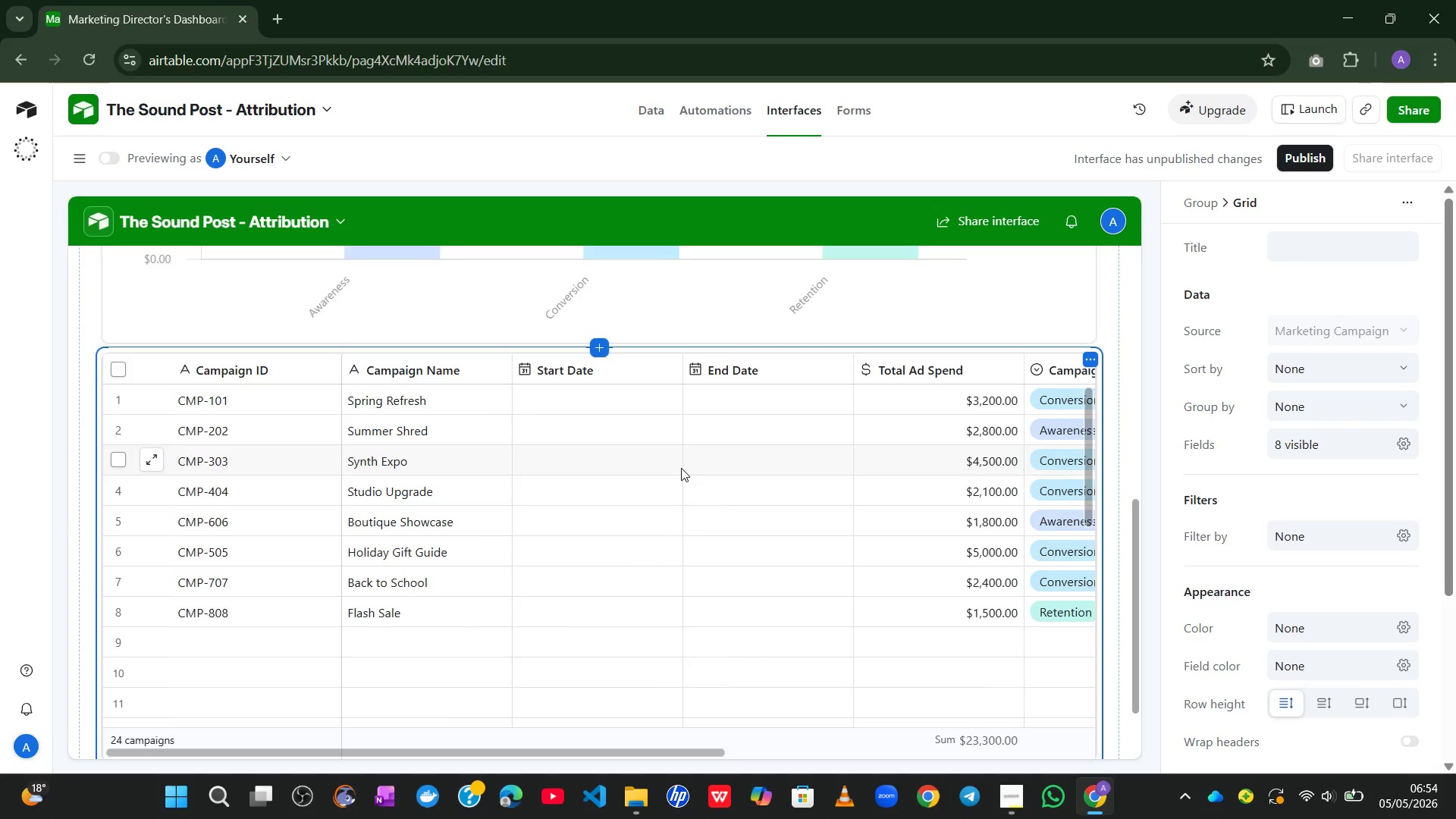 
wait(11.83)
 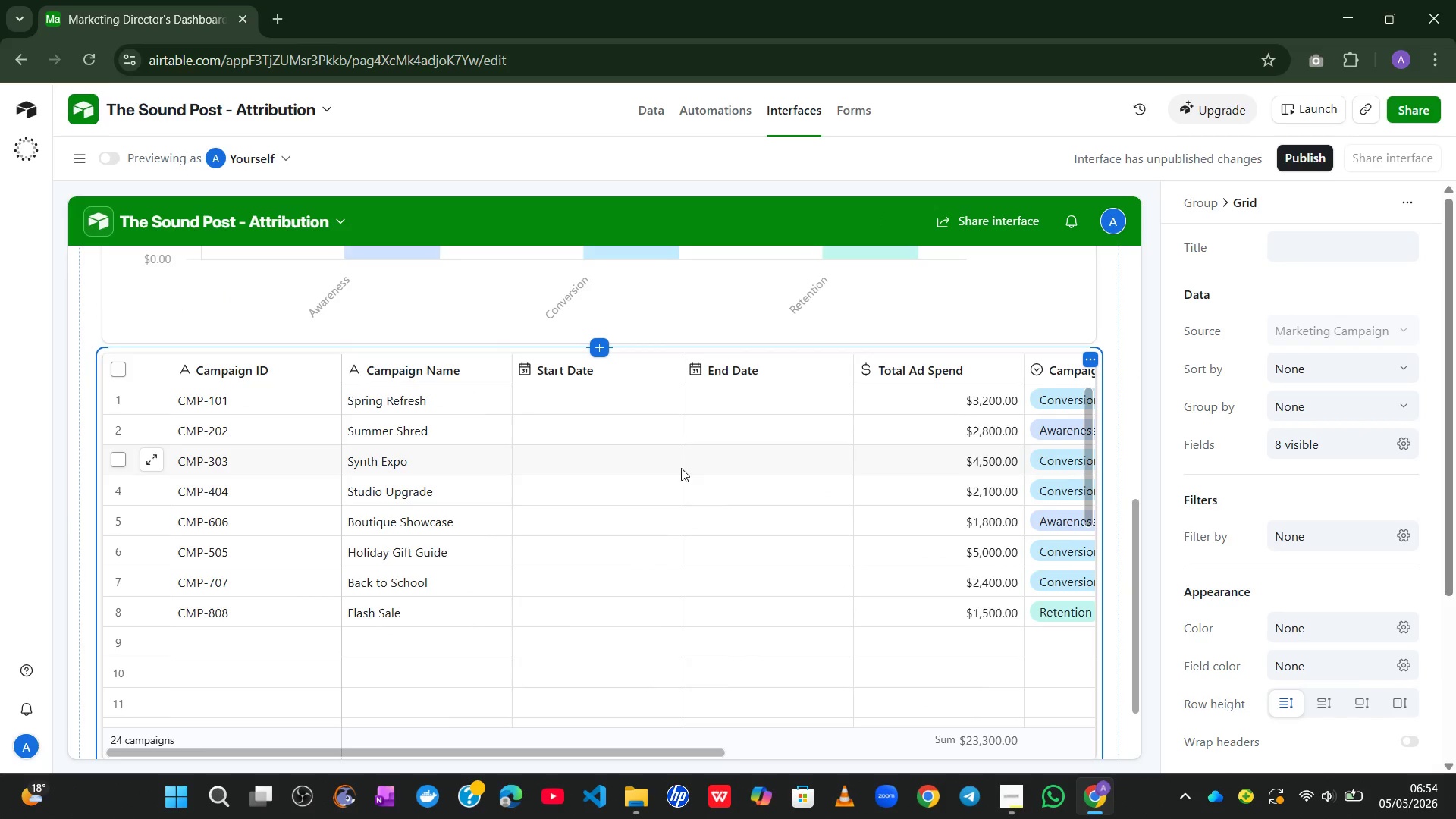 
left_click([1379, 233])
 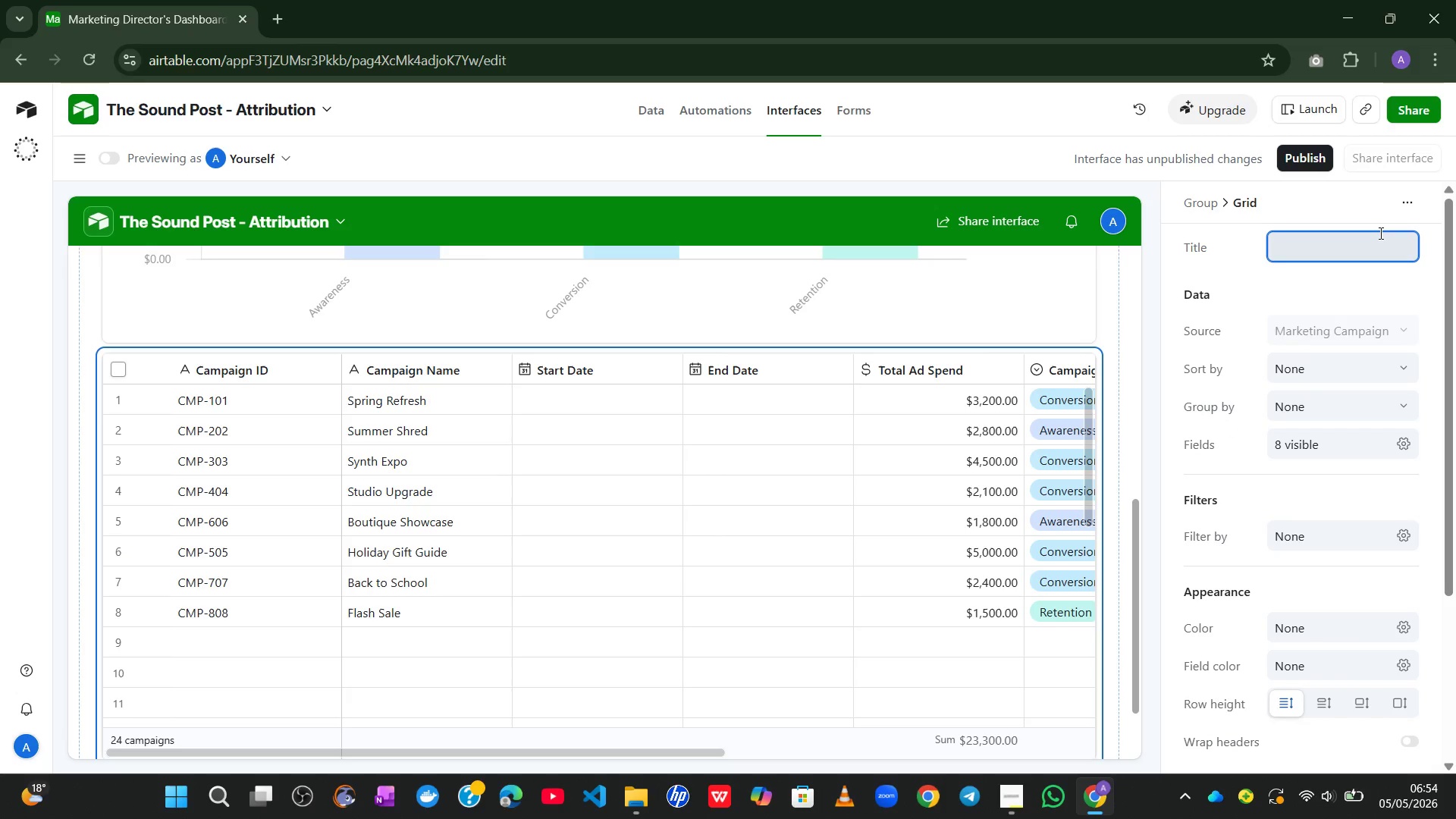 
type(UnderP)
key(Backspace)
key(Backspace)
type(er)
 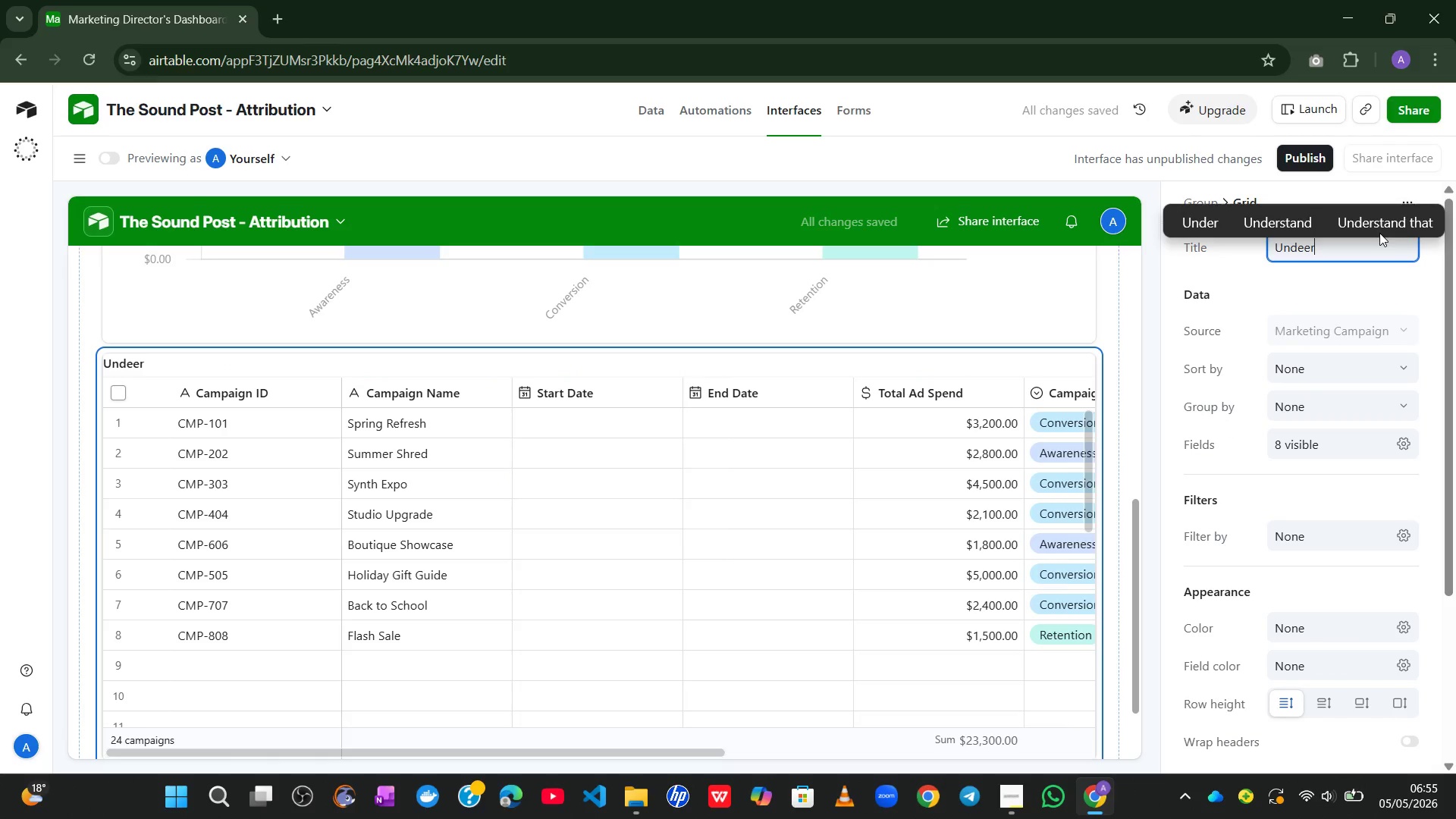 
type(performing Campaigns)
 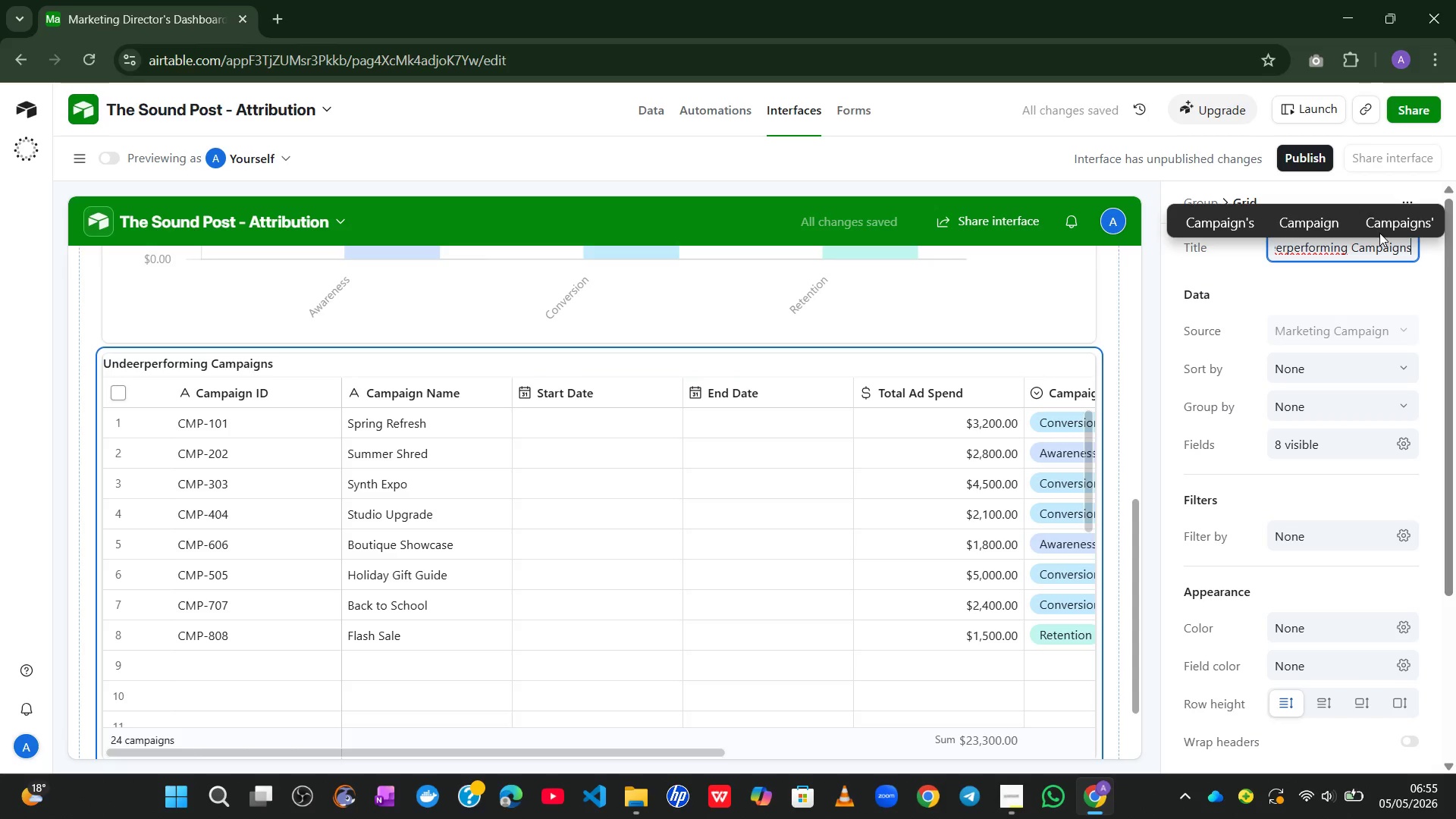 
left_click([1327, 295])
 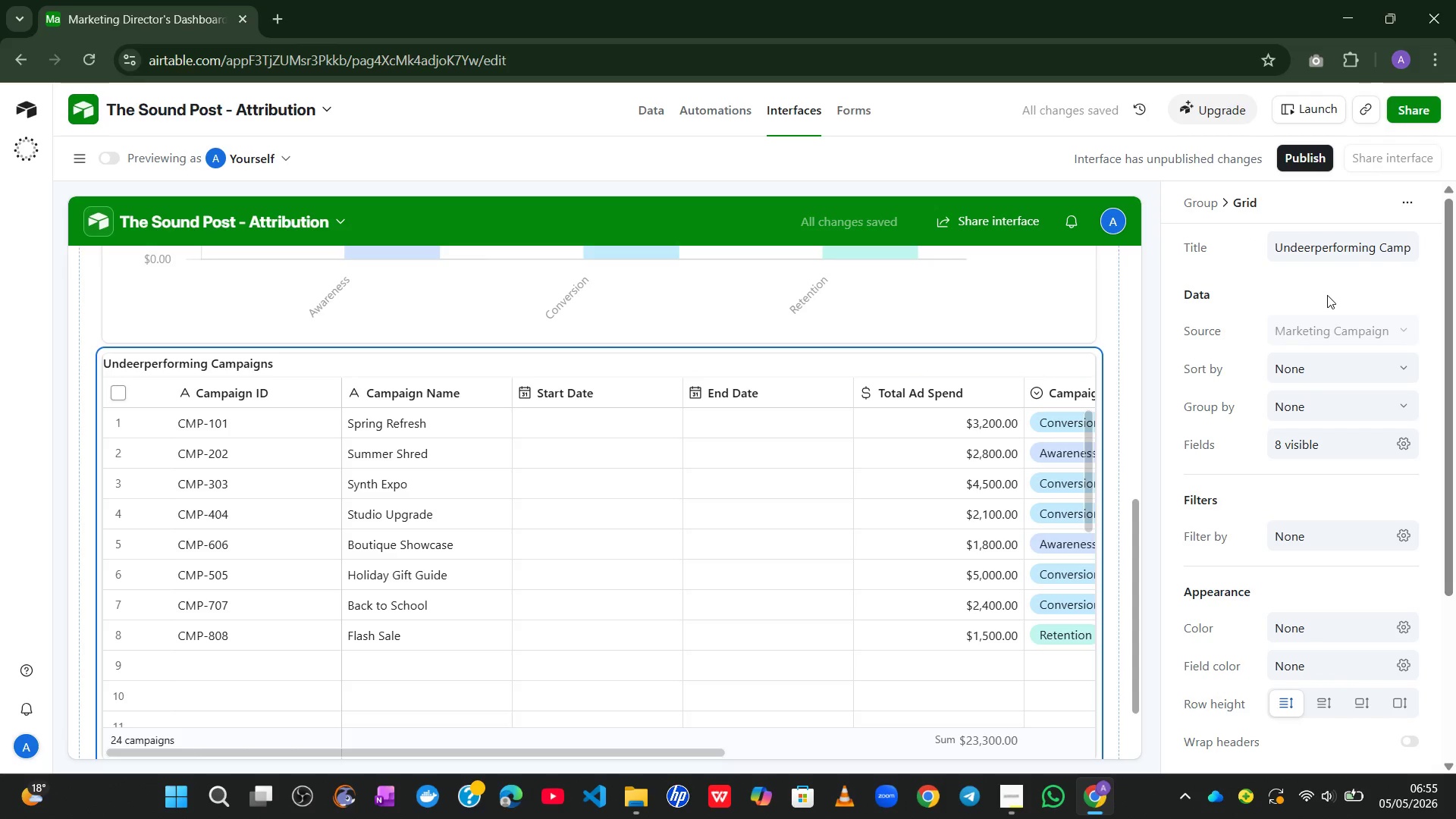 
wait(9.86)
 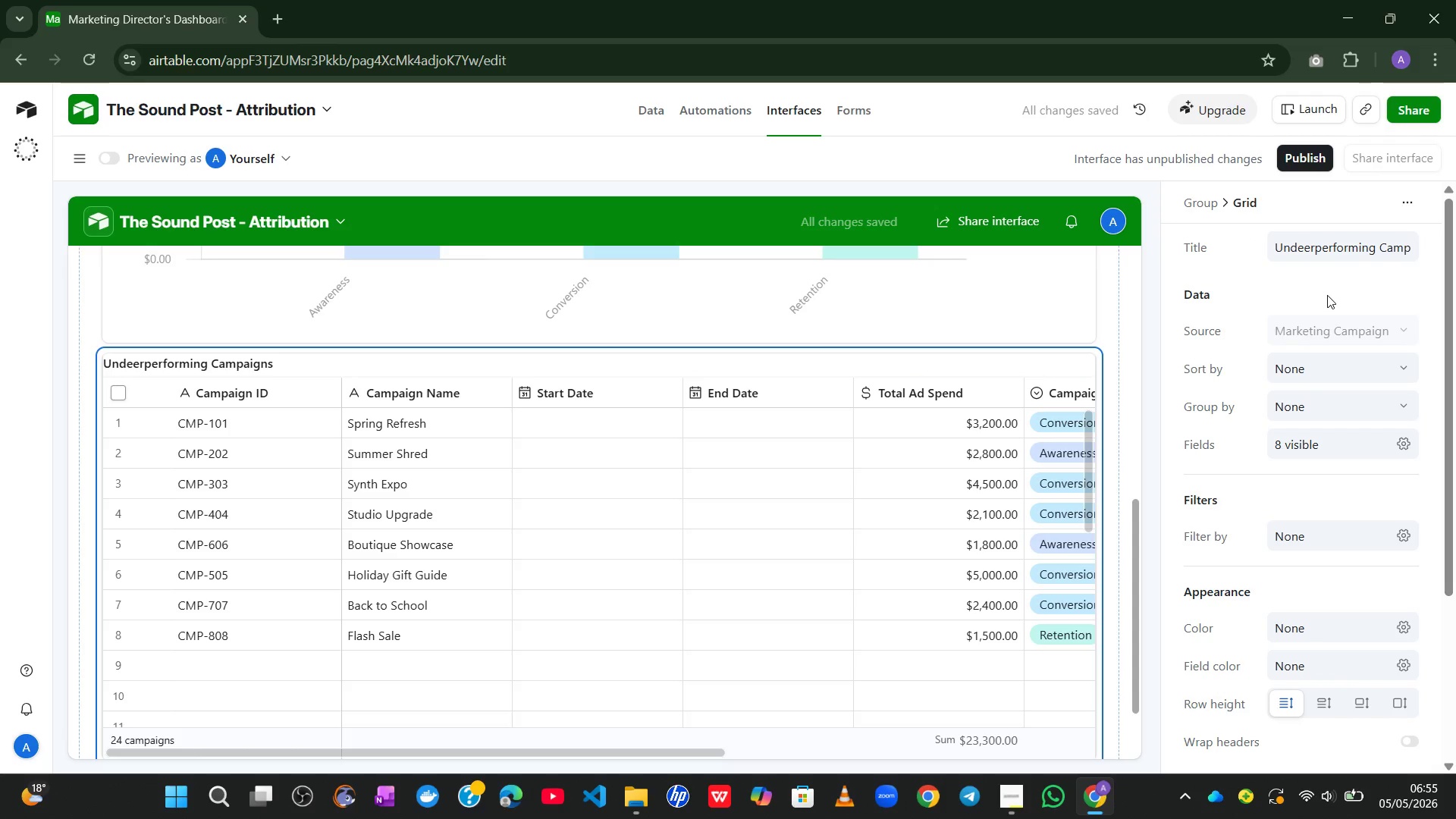 
left_click([1394, 534])
 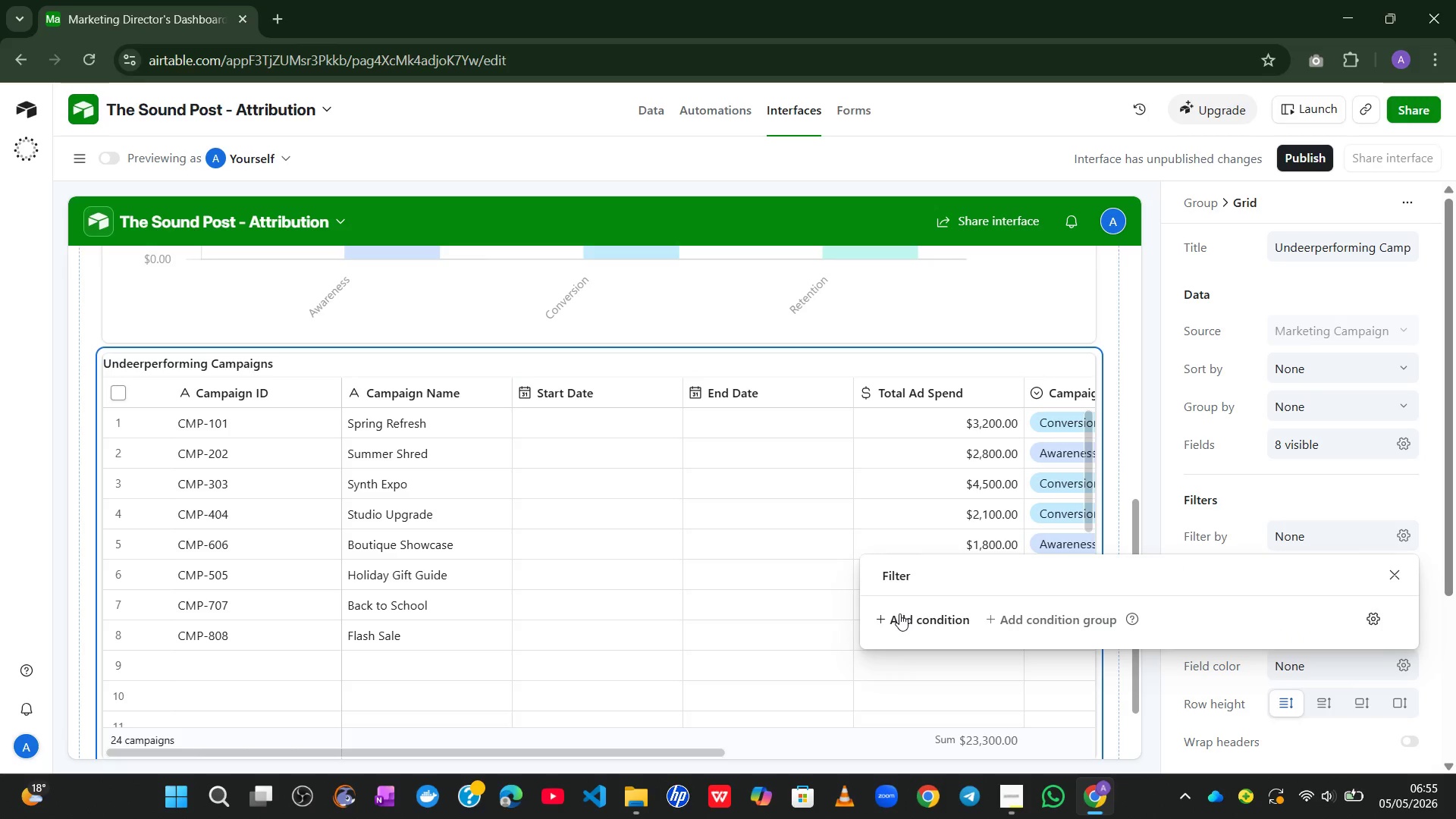 
left_click([899, 613])
 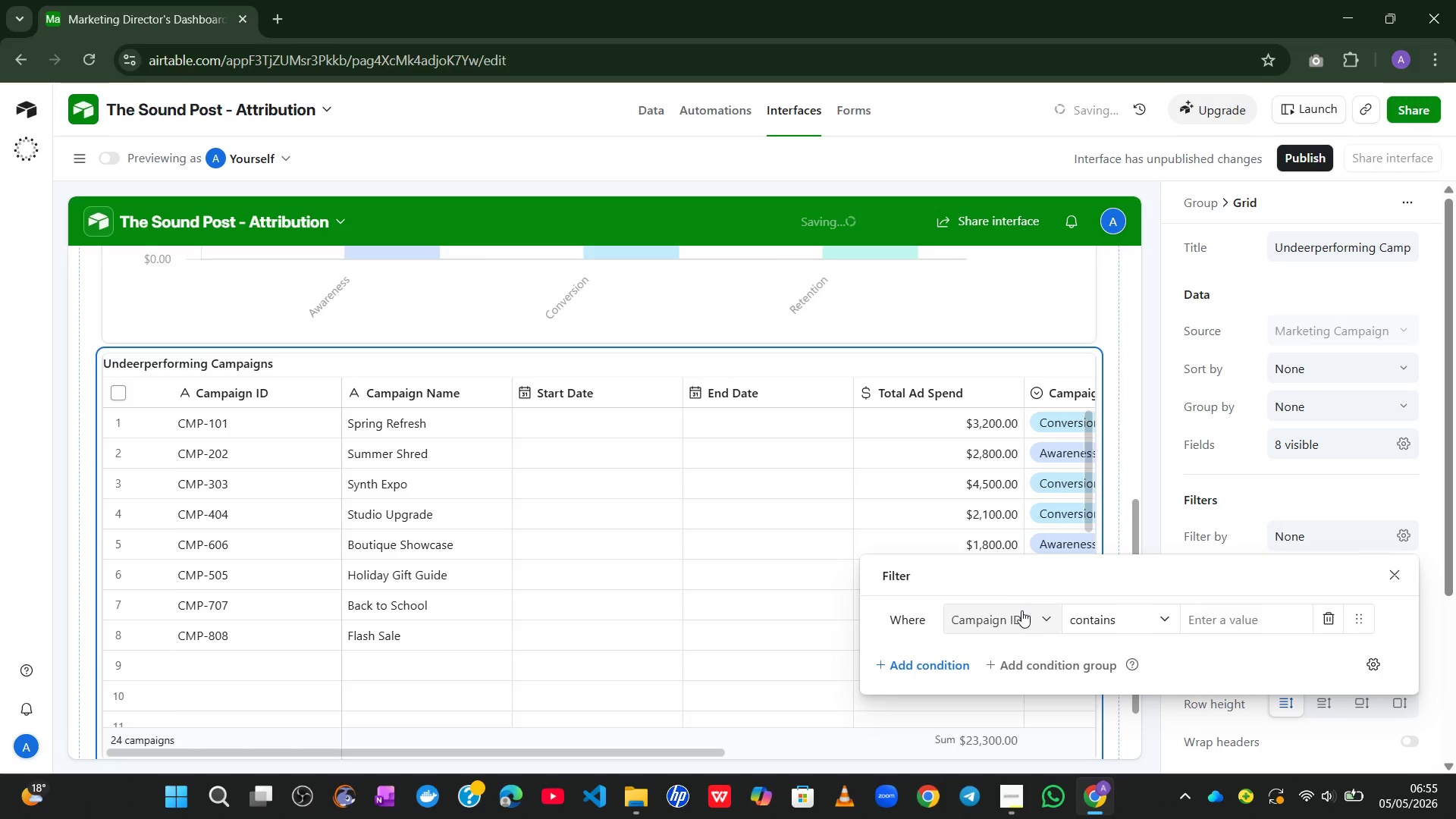 
left_click([1028, 619])
 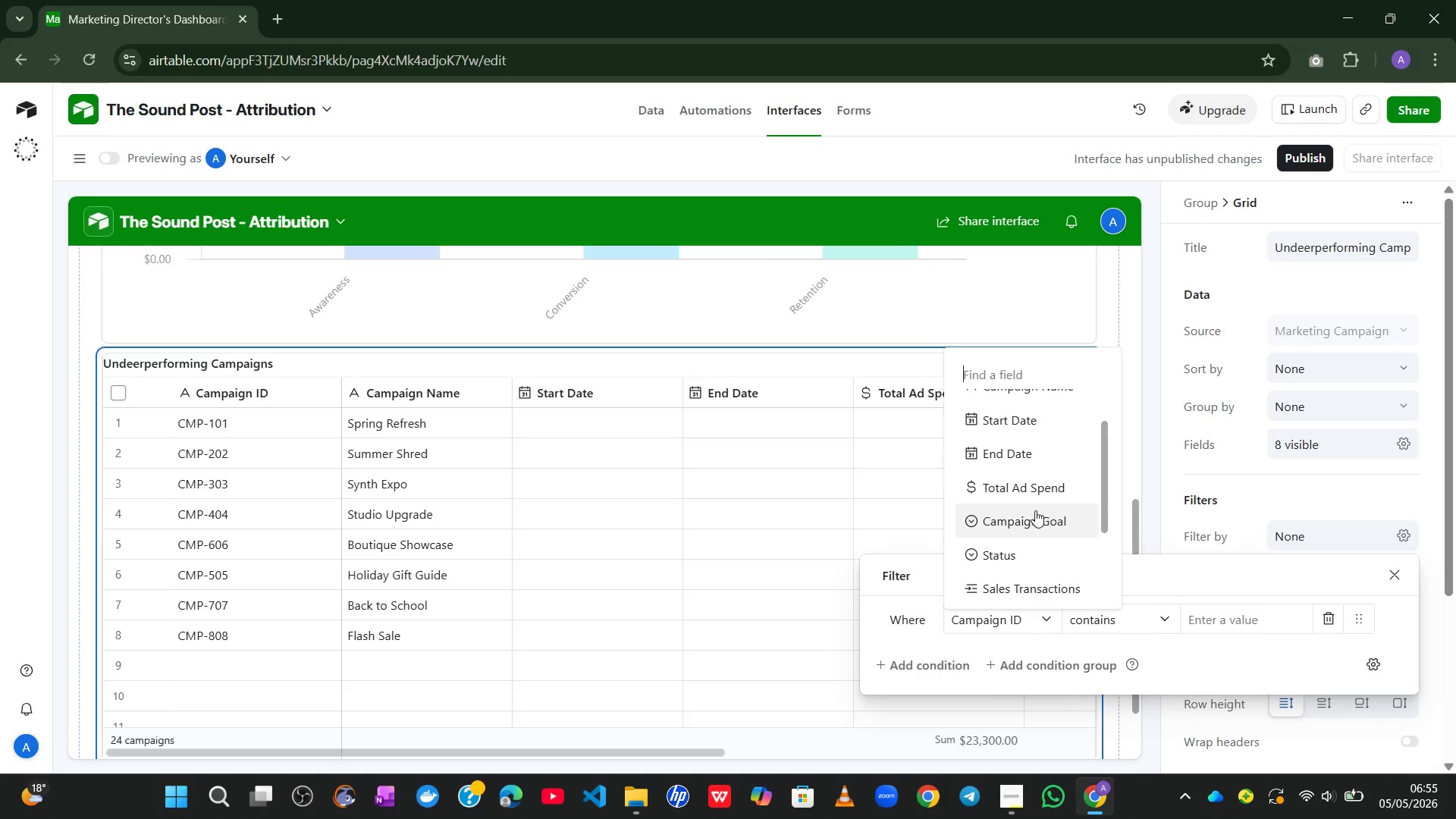 
wait(17.31)
 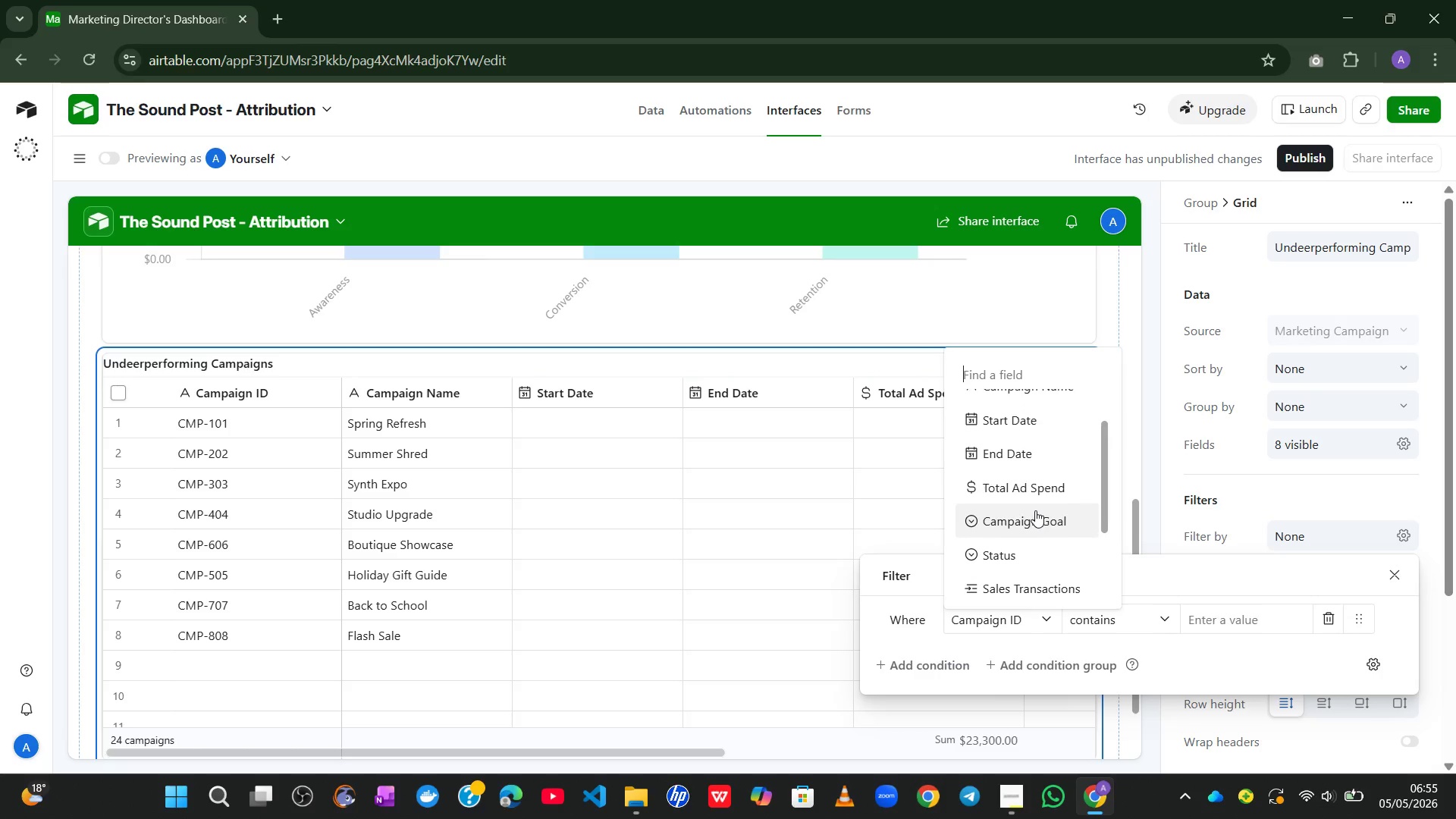 
left_click([1042, 489])
 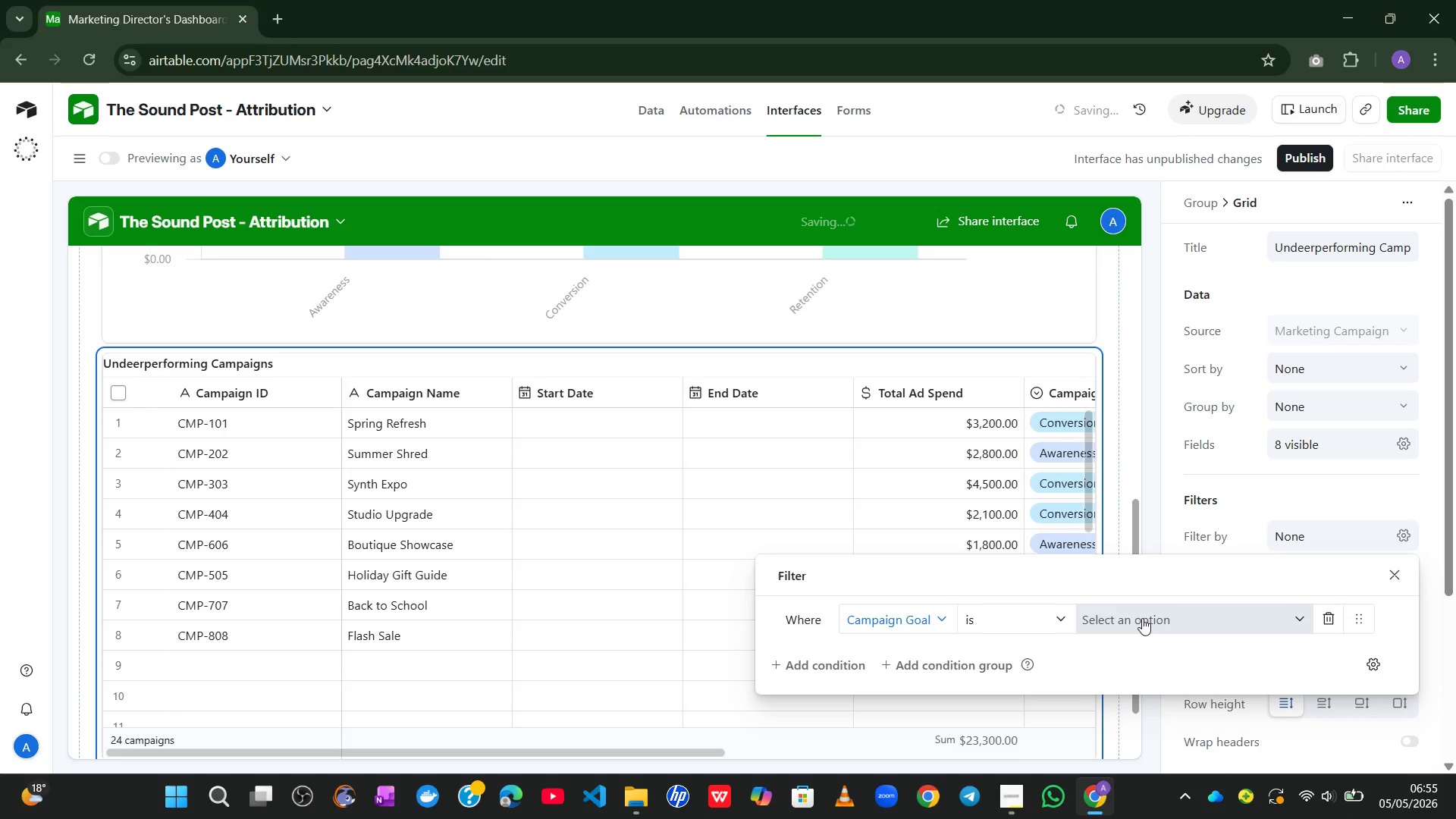 
left_click([1140, 618])
 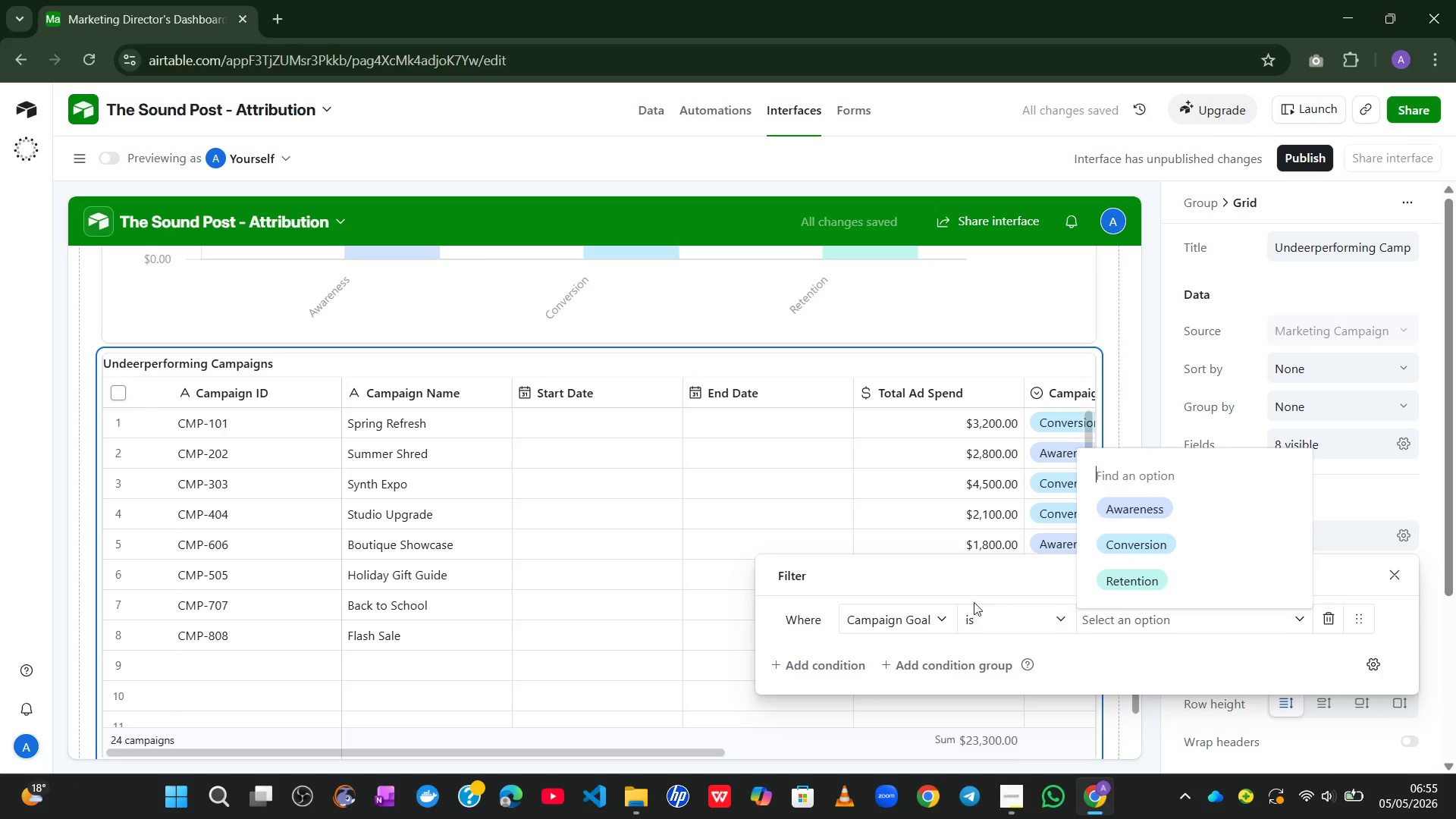 
left_click([943, 618])
 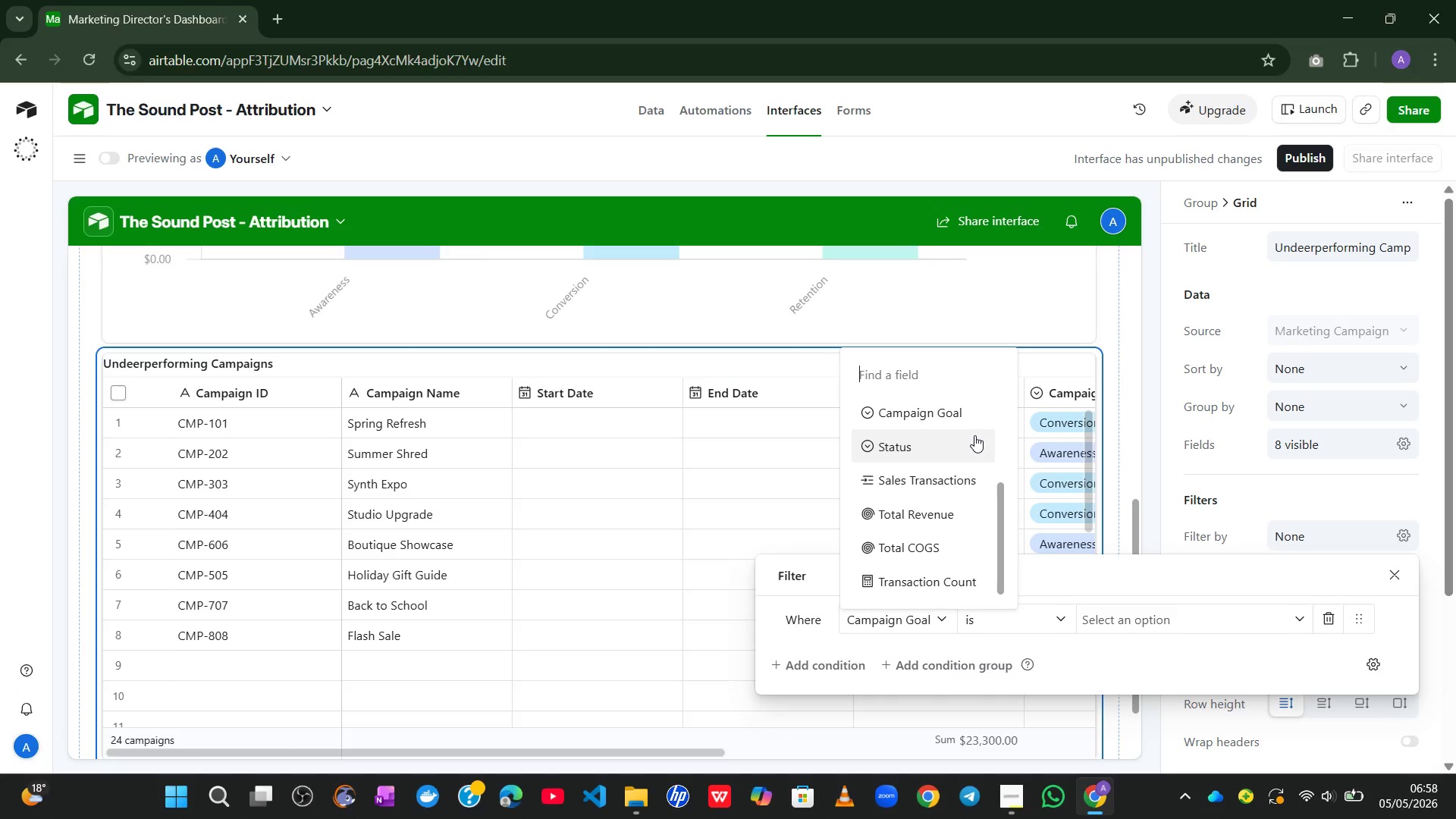 
wait(168.62)
 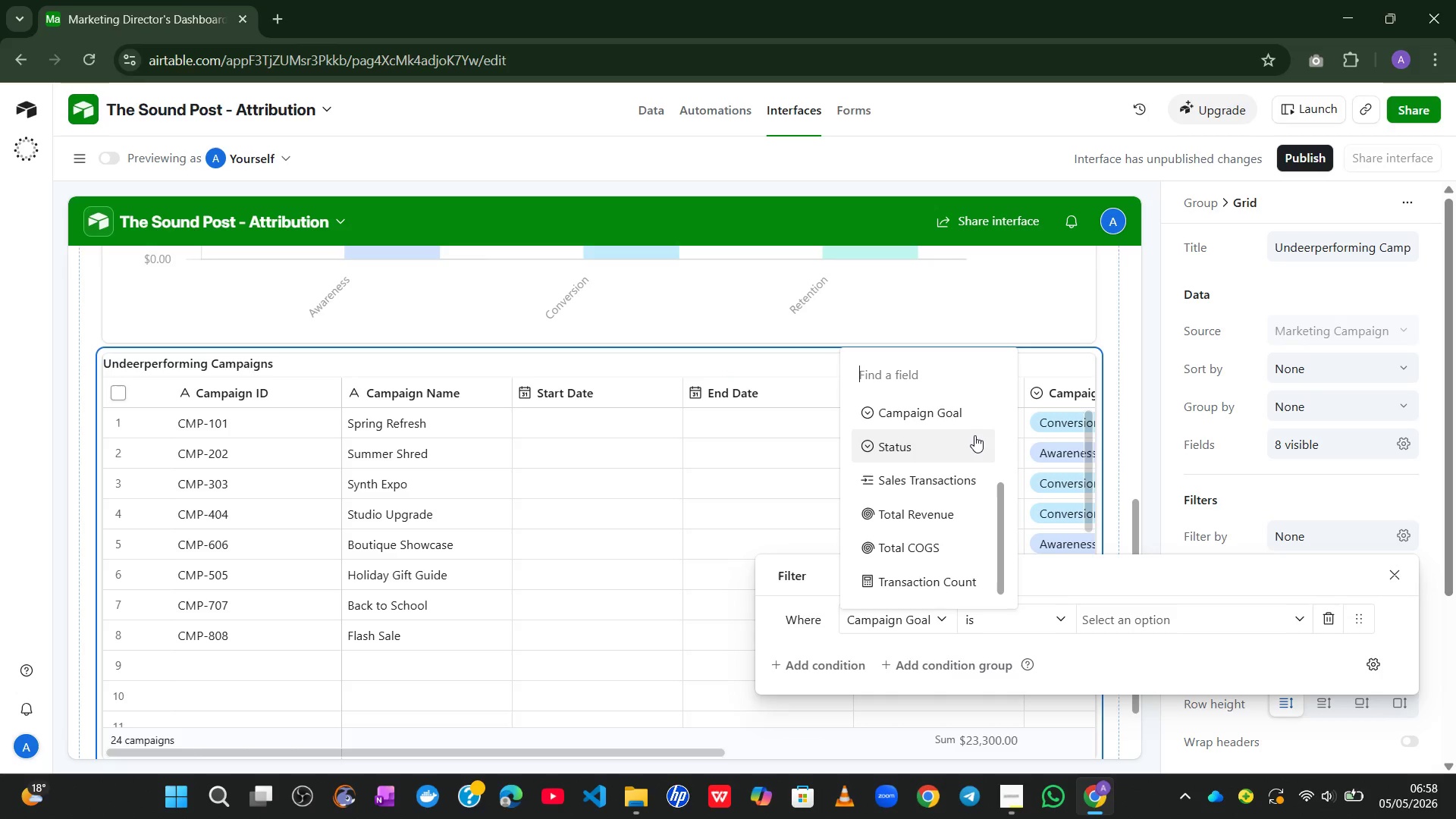 
left_click([1125, 322])
 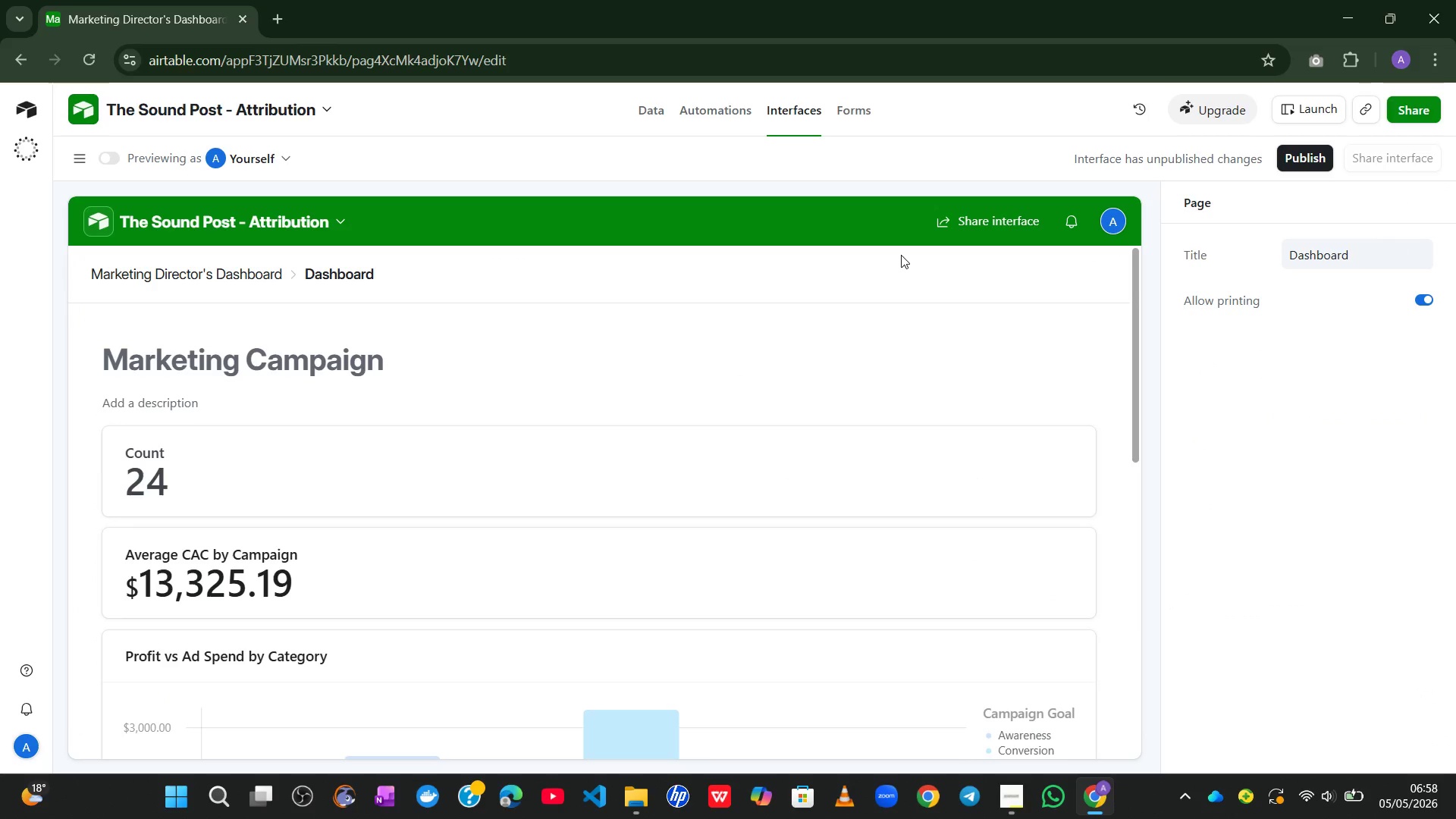 
wait(9.88)
 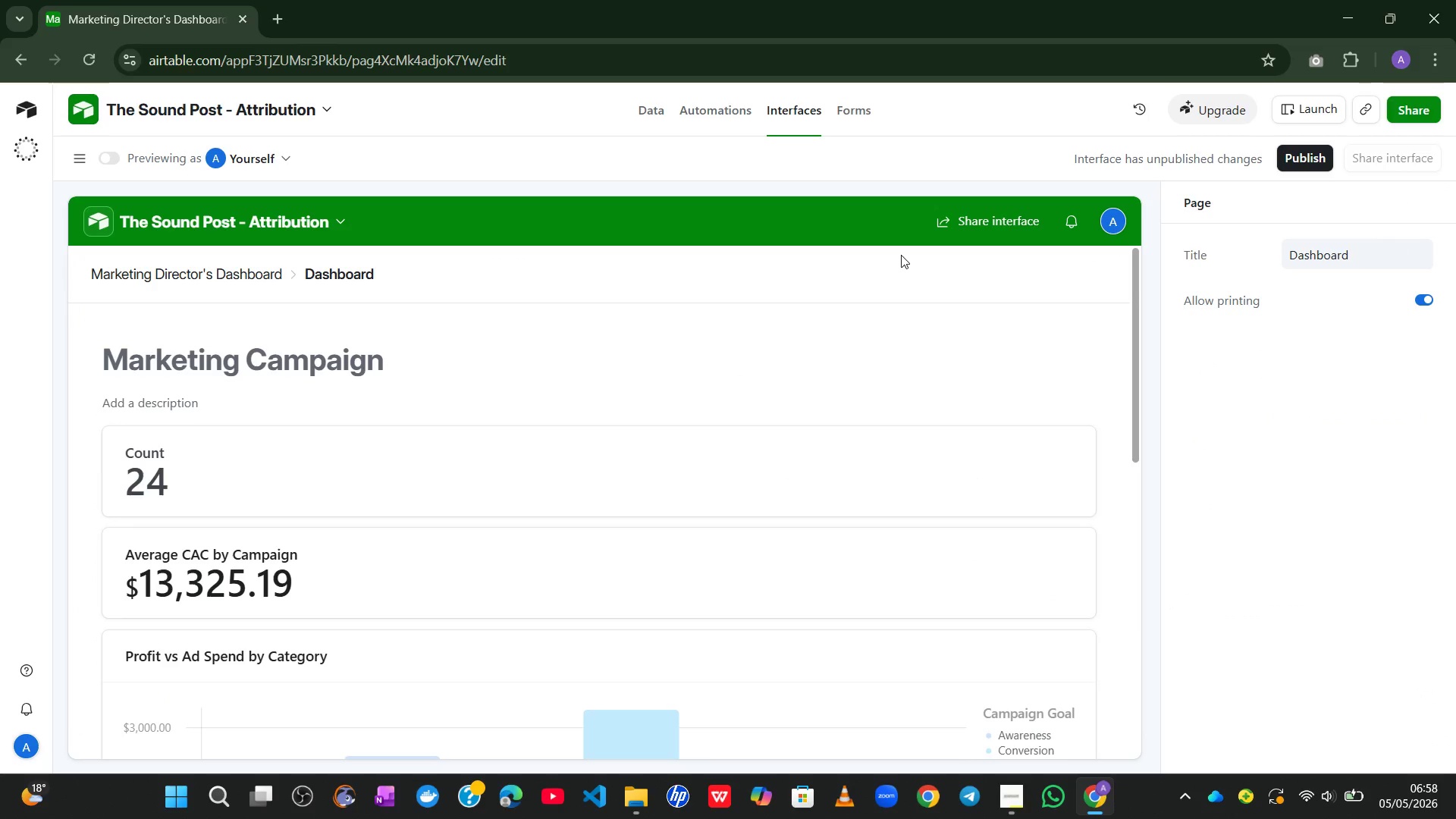 
left_click([1081, 434])
 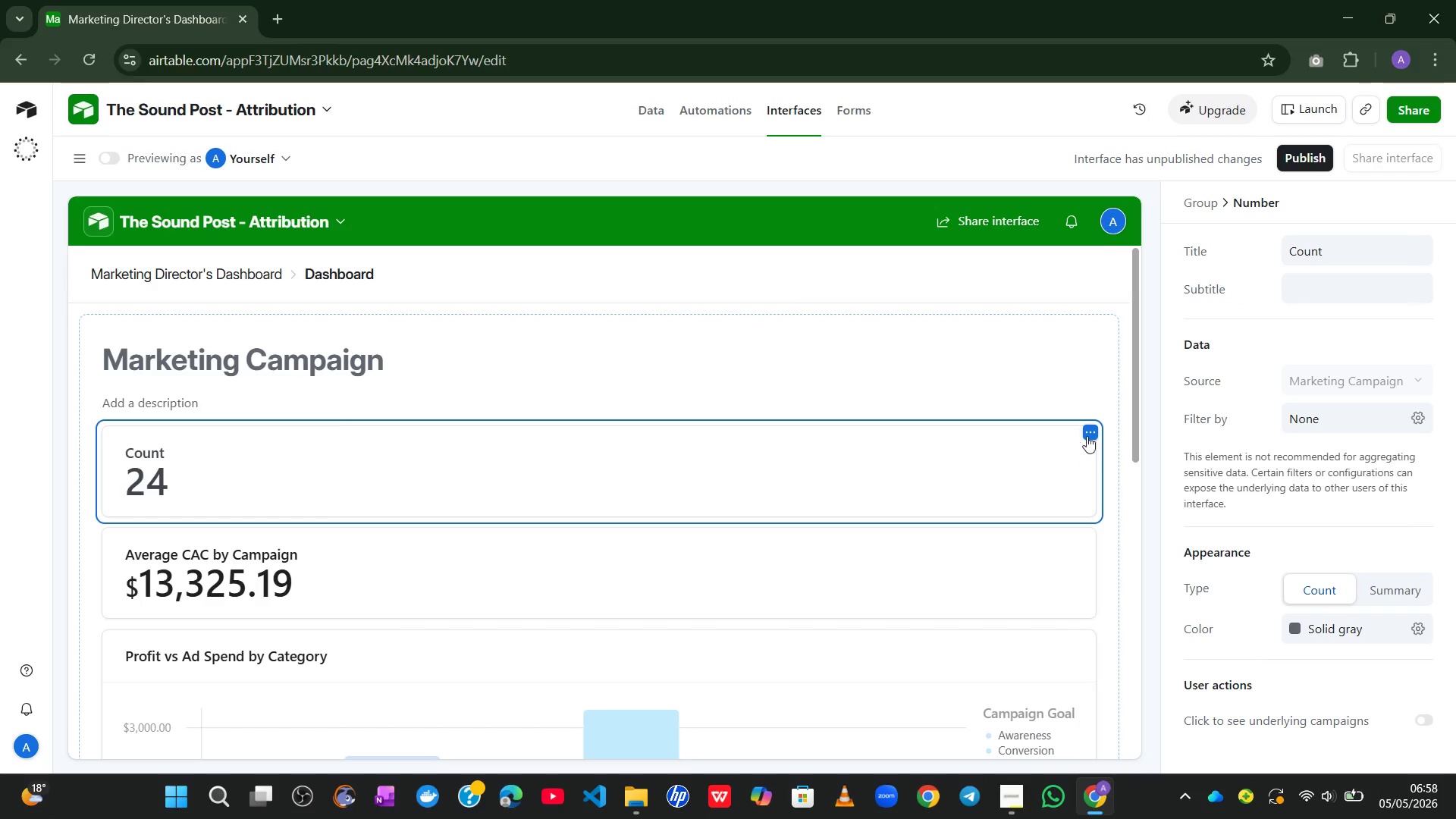 
left_click([1090, 433])
 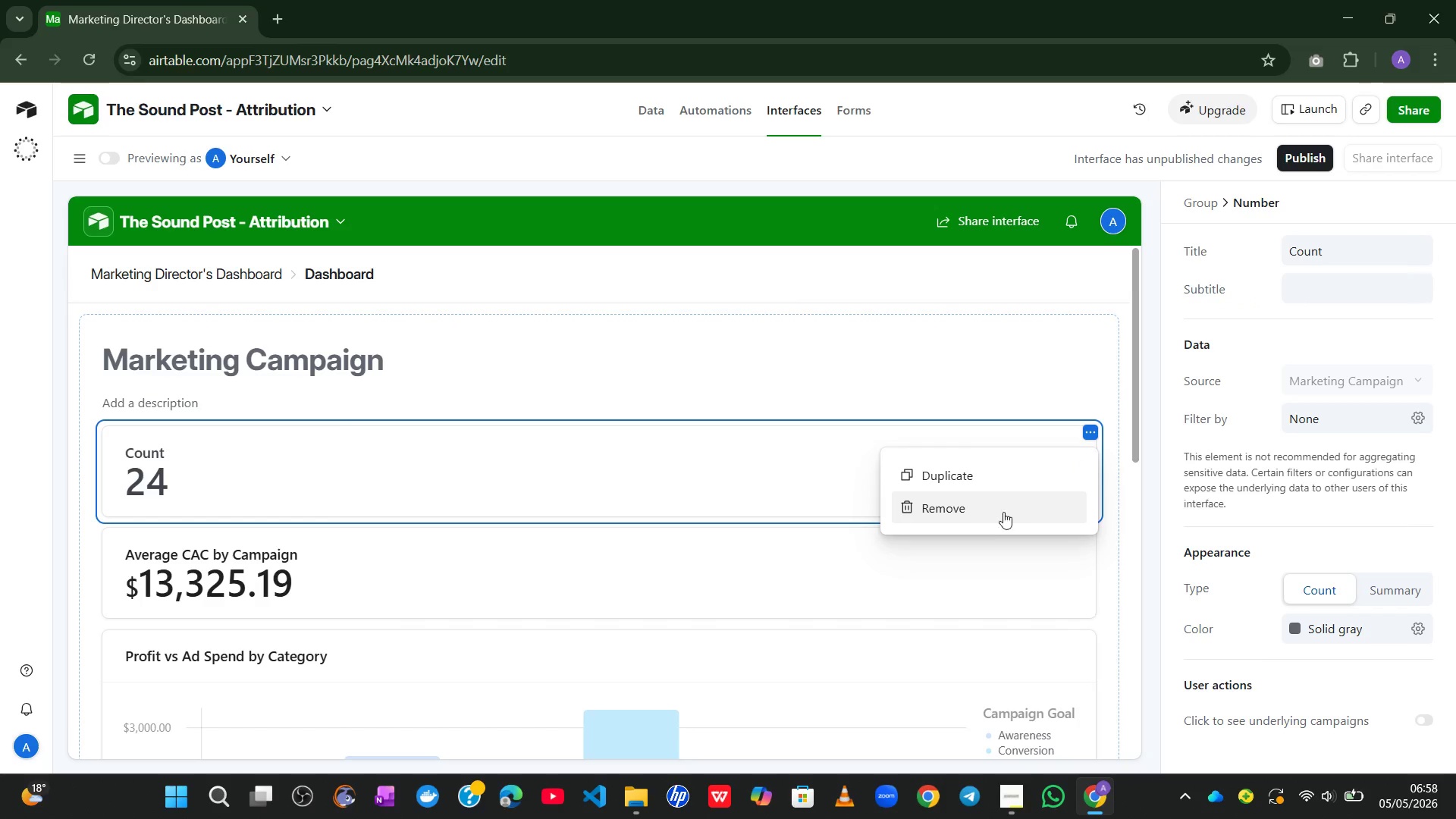 
left_click([987, 523])
 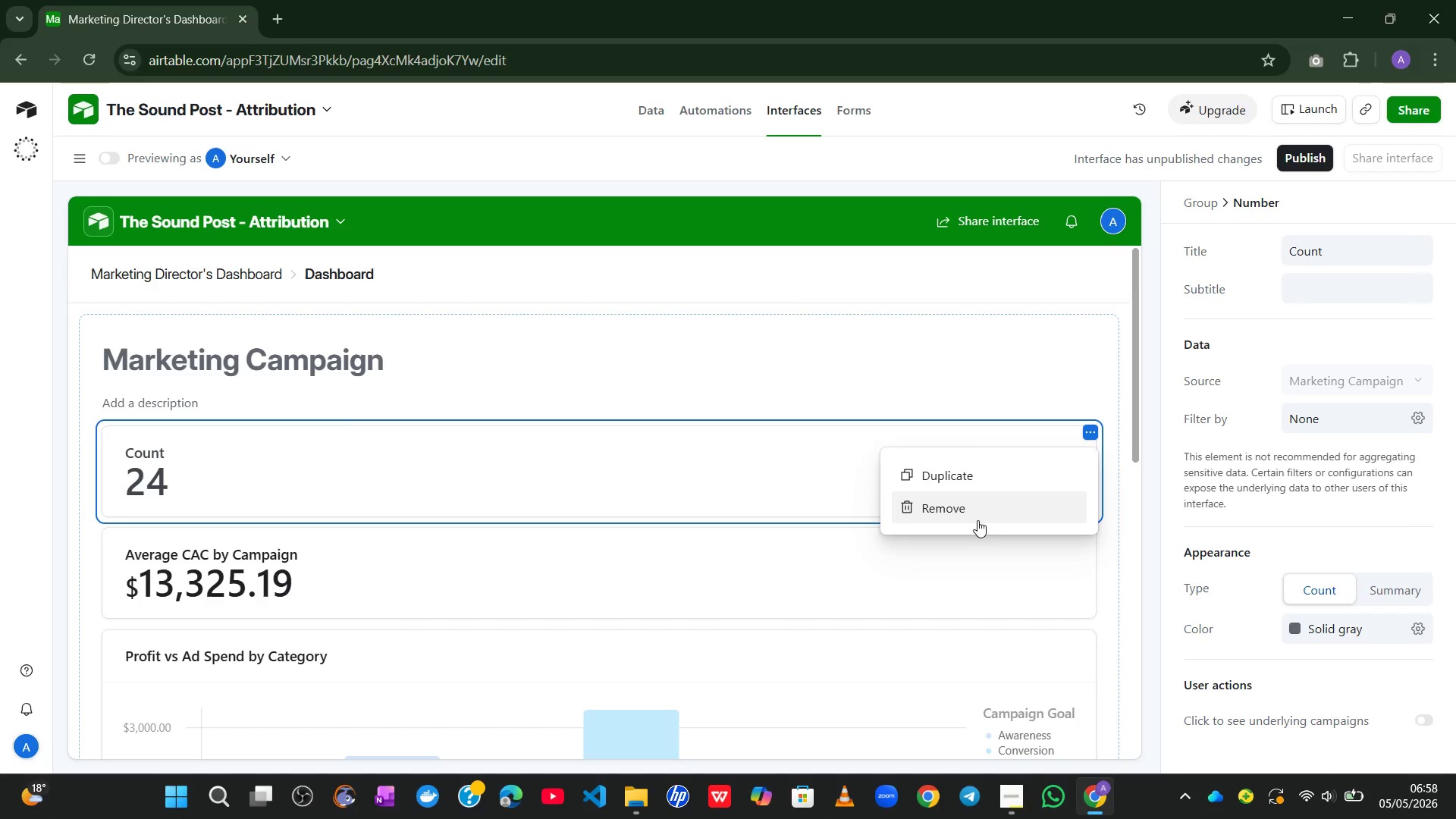 
left_click([971, 518])
 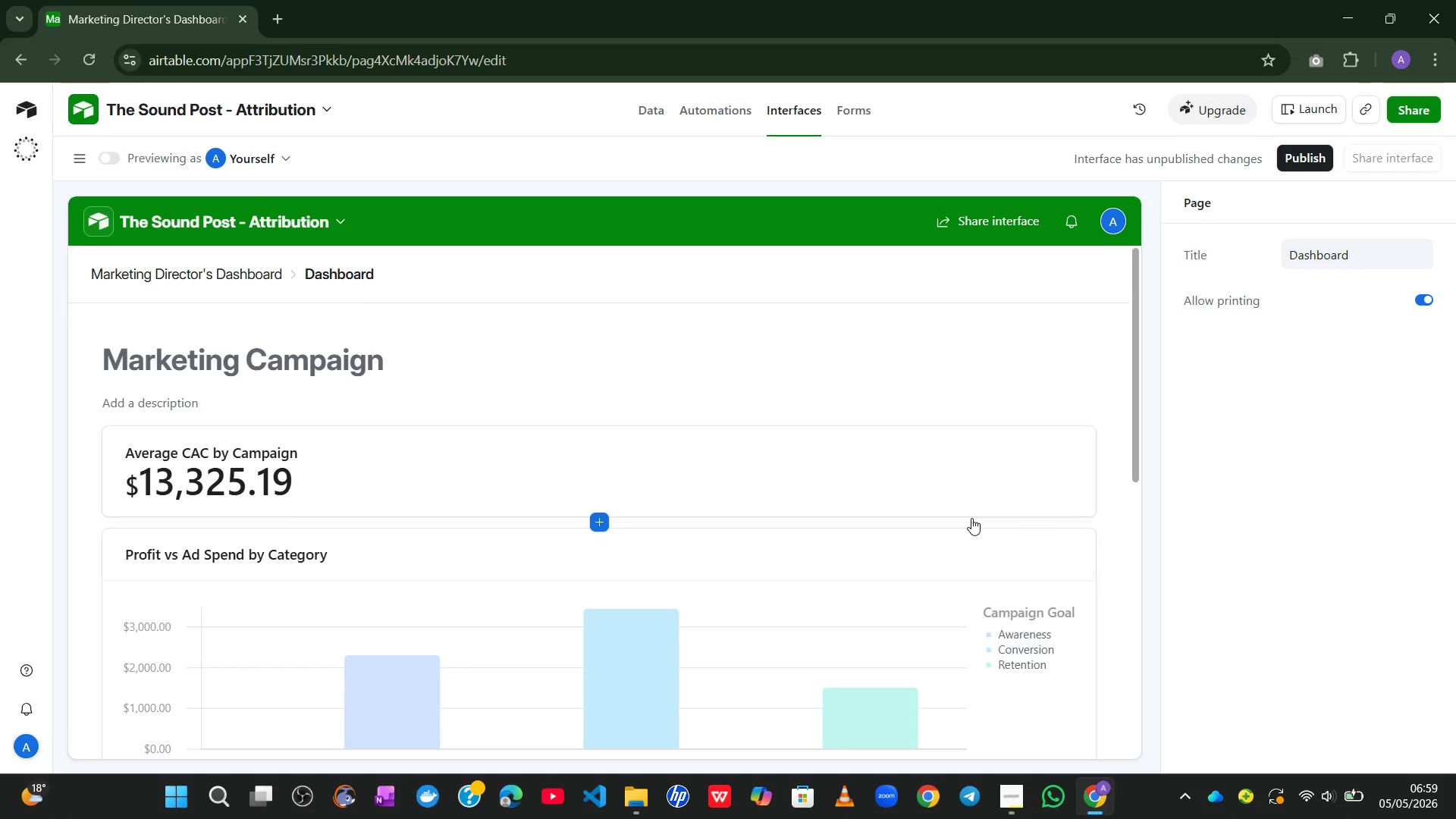 
wait(21.39)
 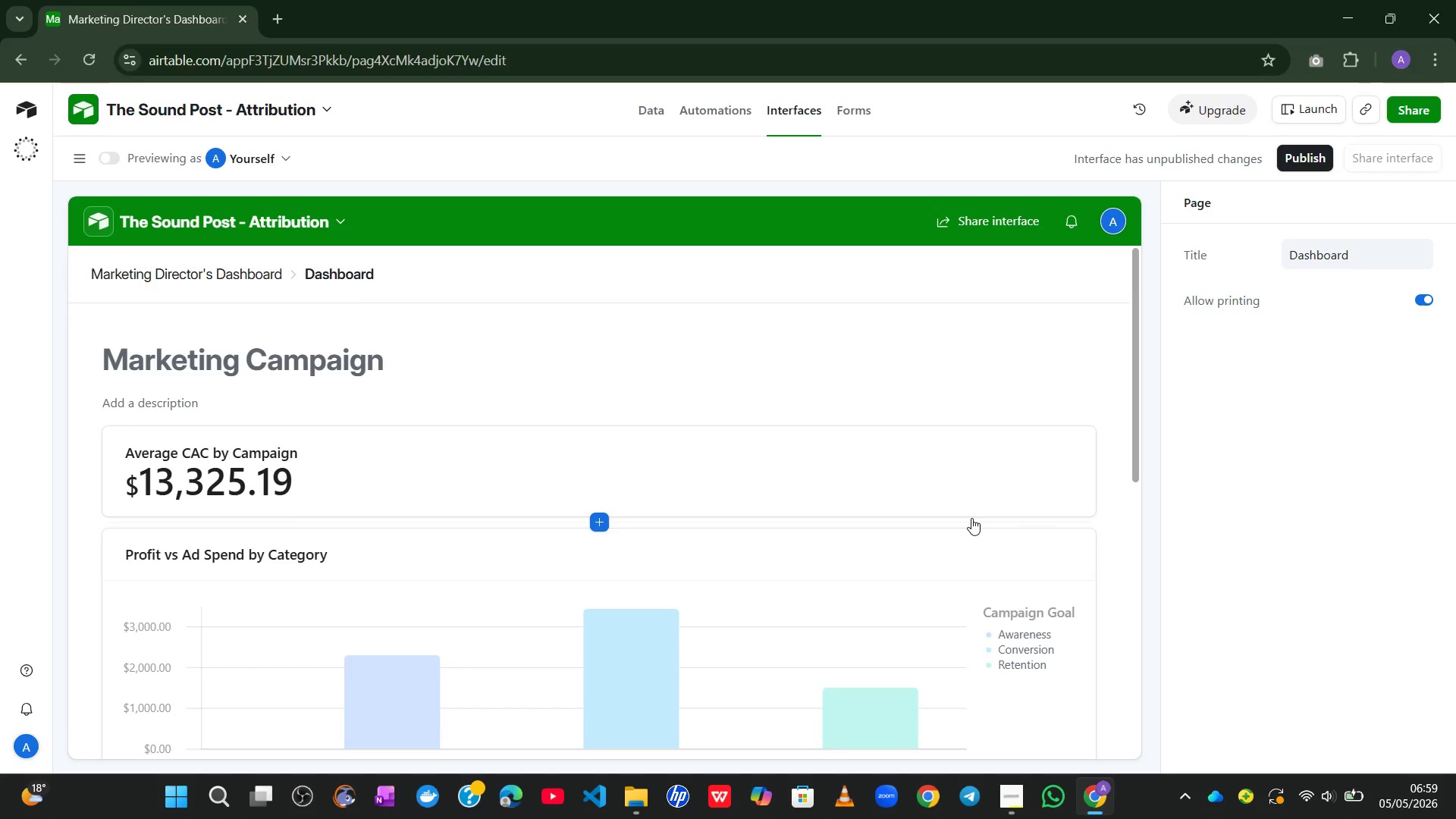 
left_click([595, 417])
 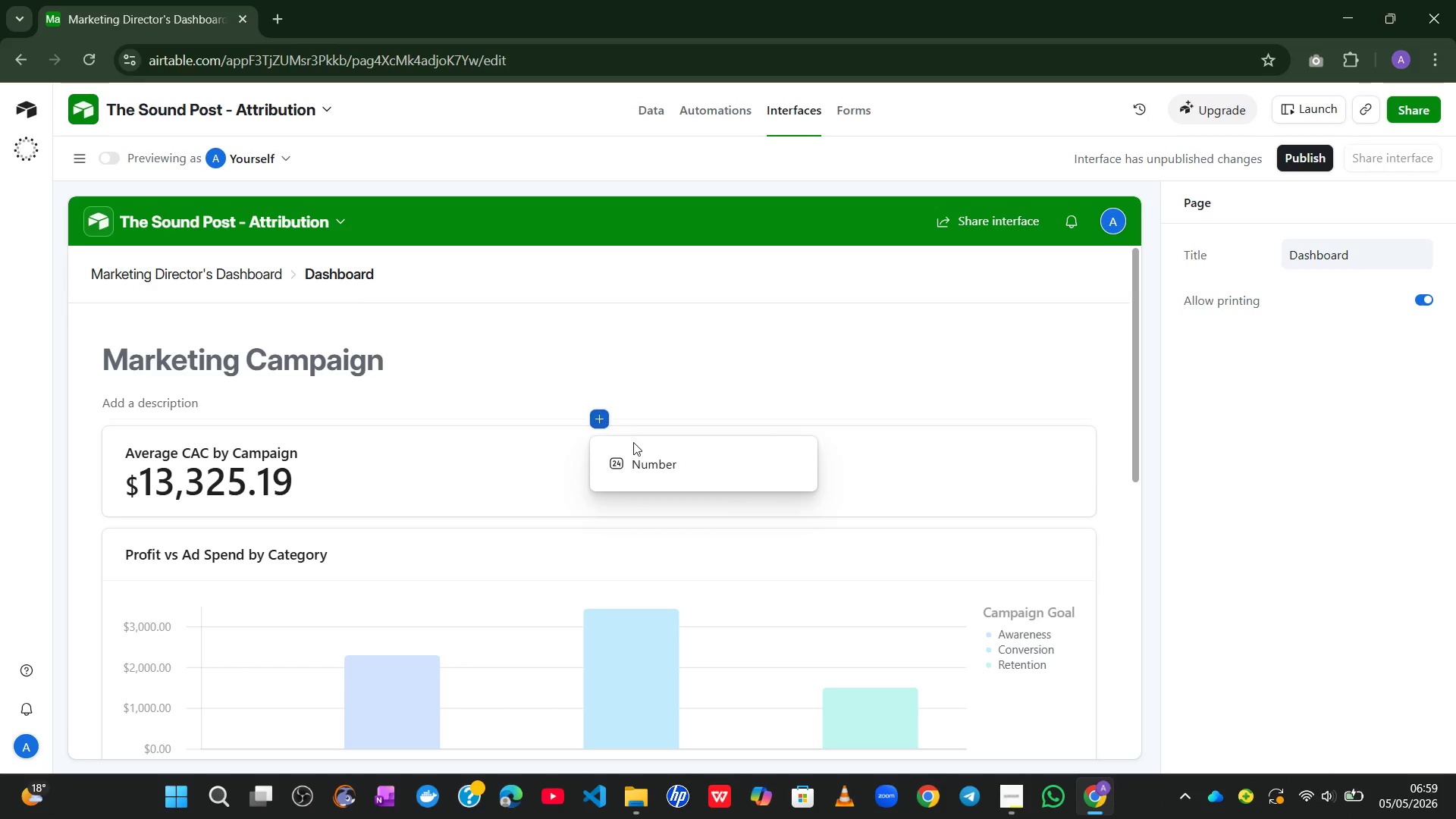 
left_click([638, 449])
 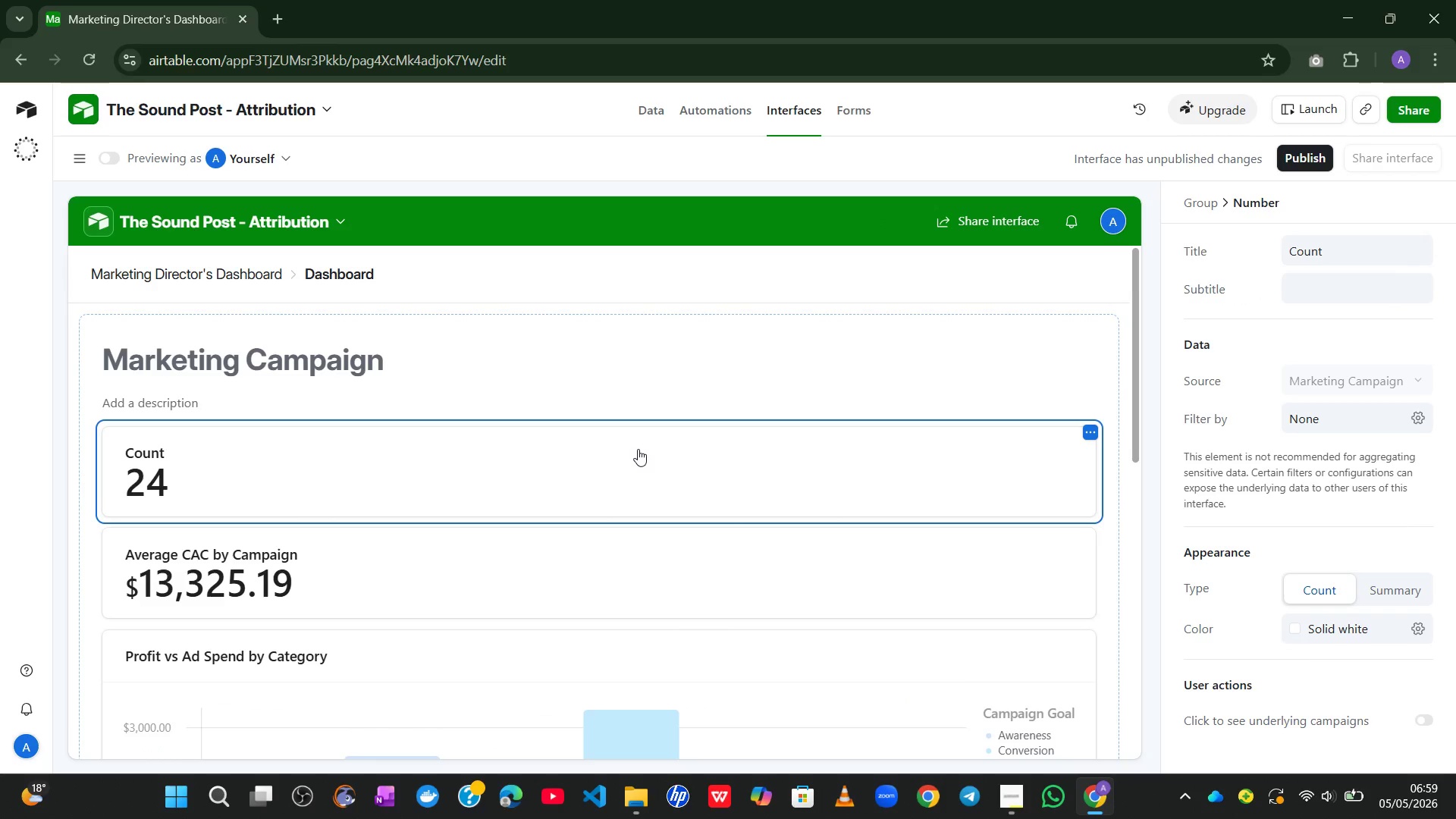 
wait(13.41)
 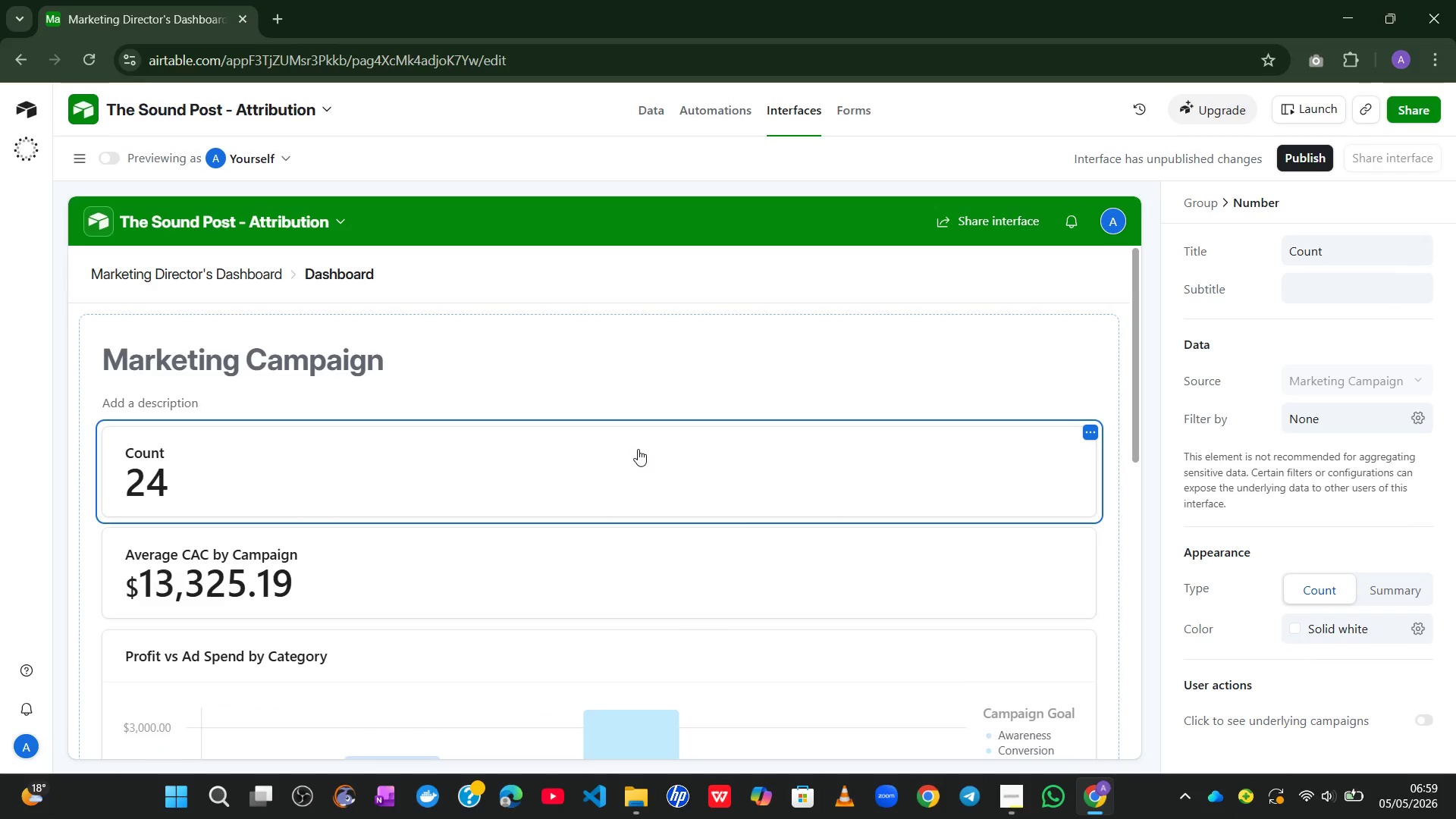 
left_click([601, 469])
 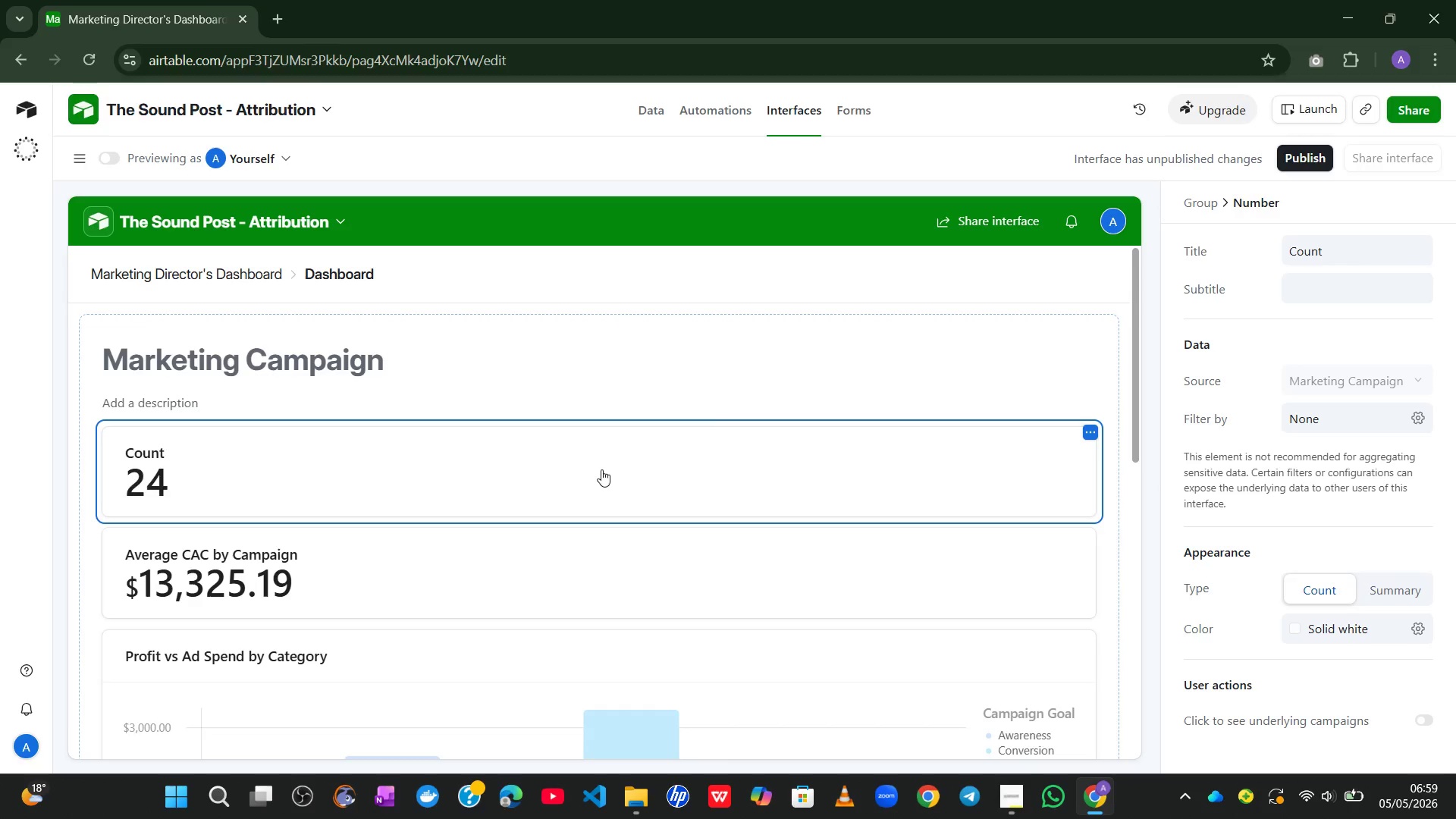 
mouse_move([625, 477])
 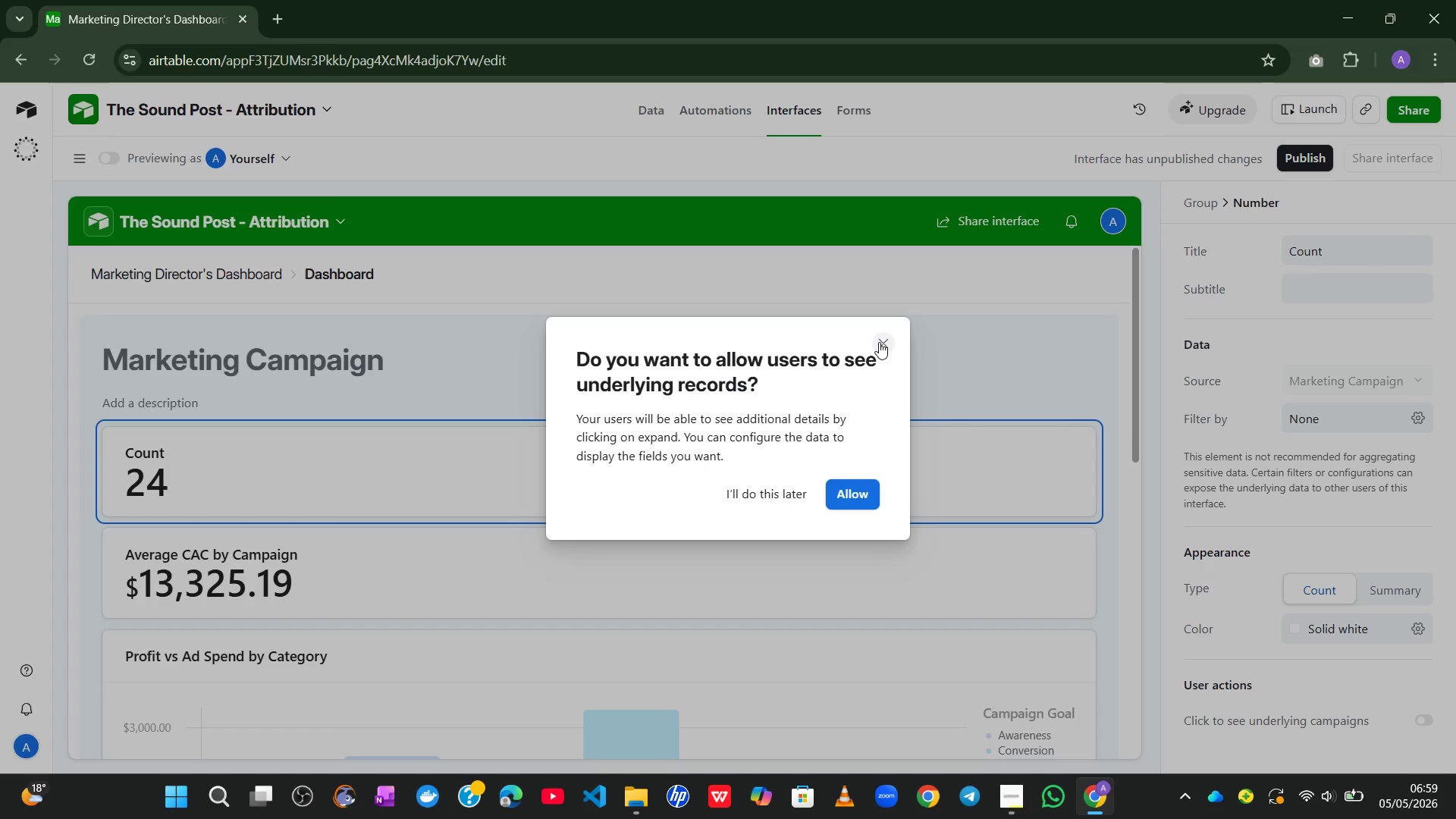 
left_click([879, 342])
 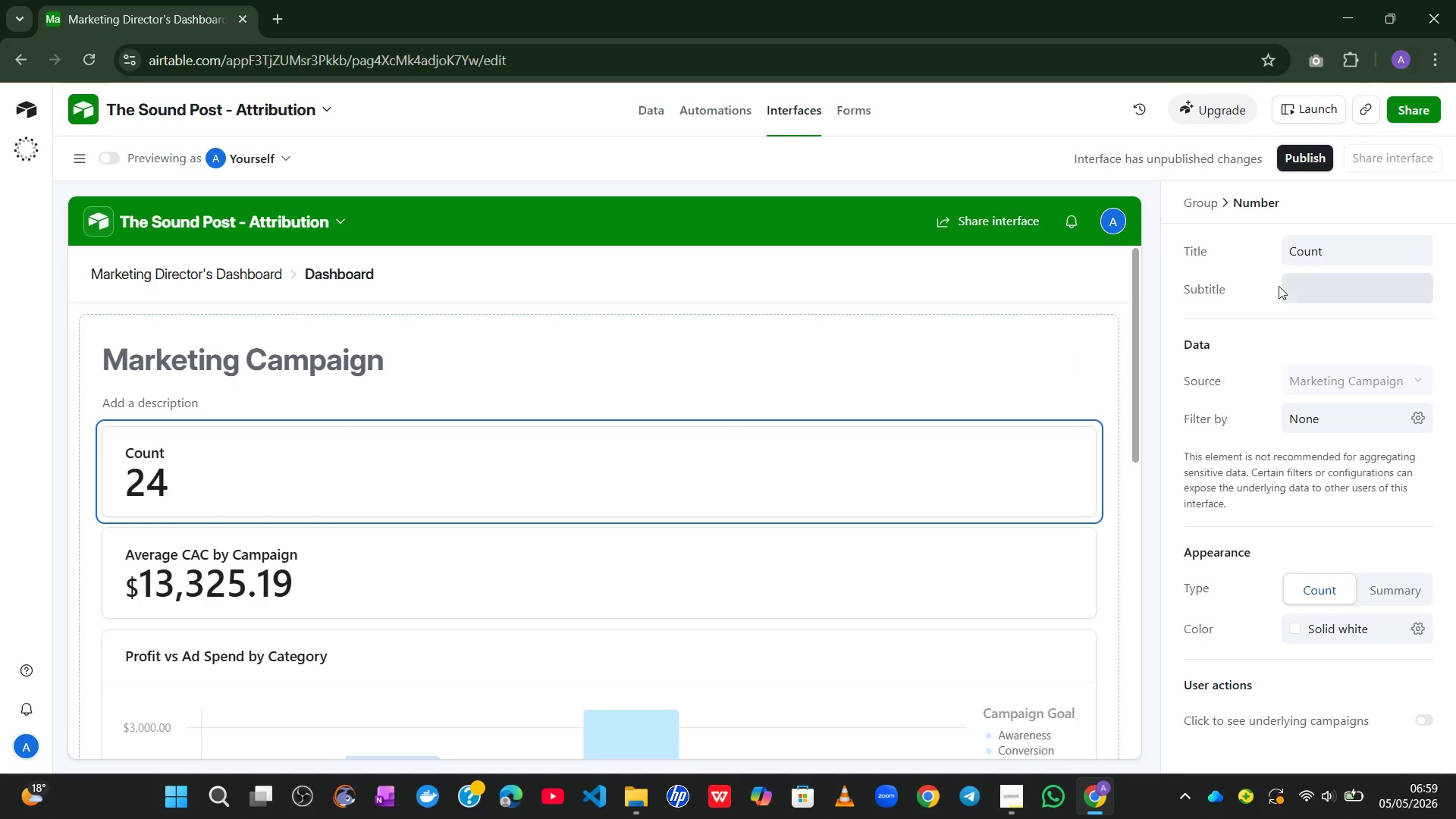 
left_click([1363, 243])
 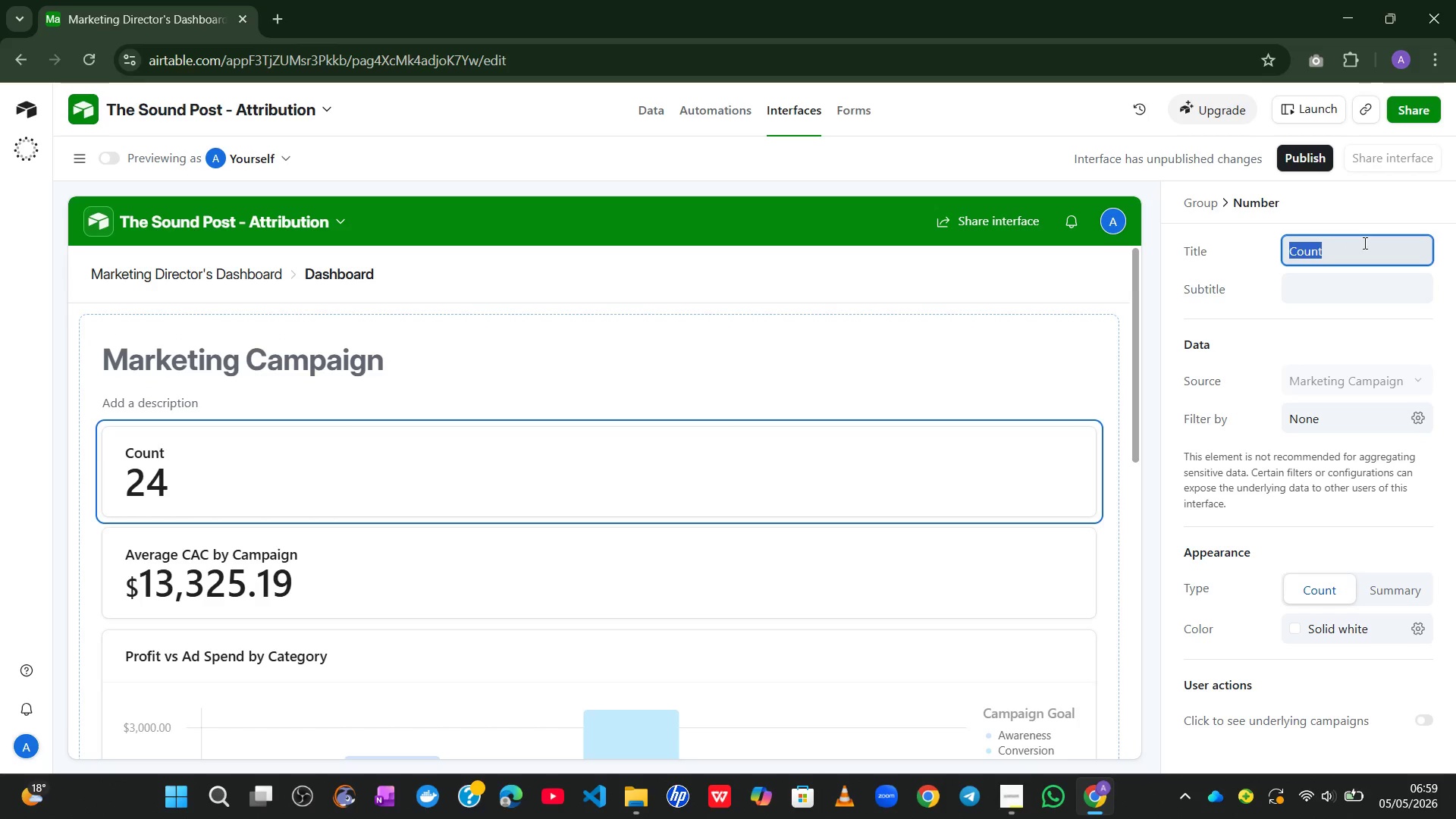 
type(Total Gross Profit)
 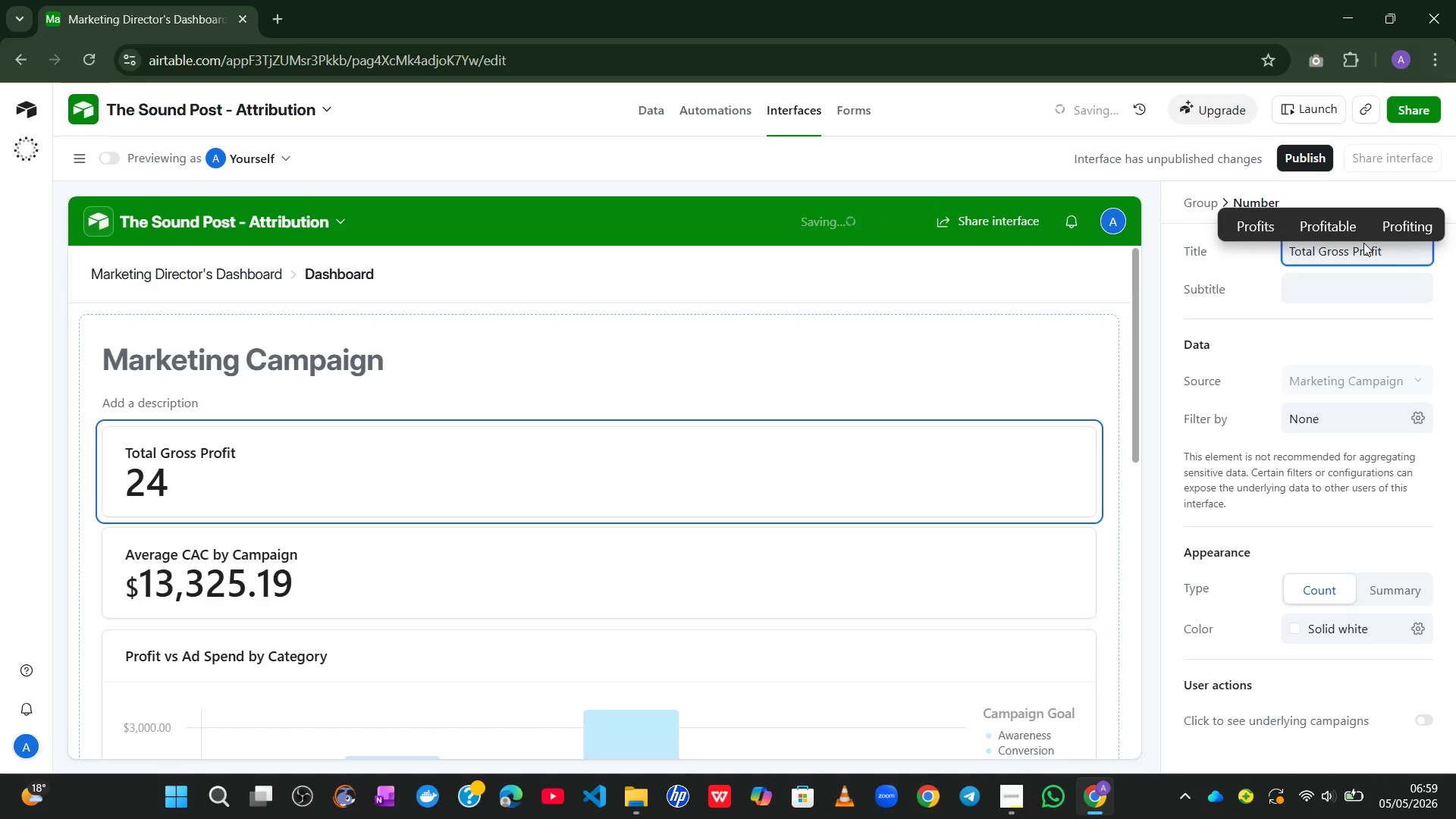 
wait(9.56)
 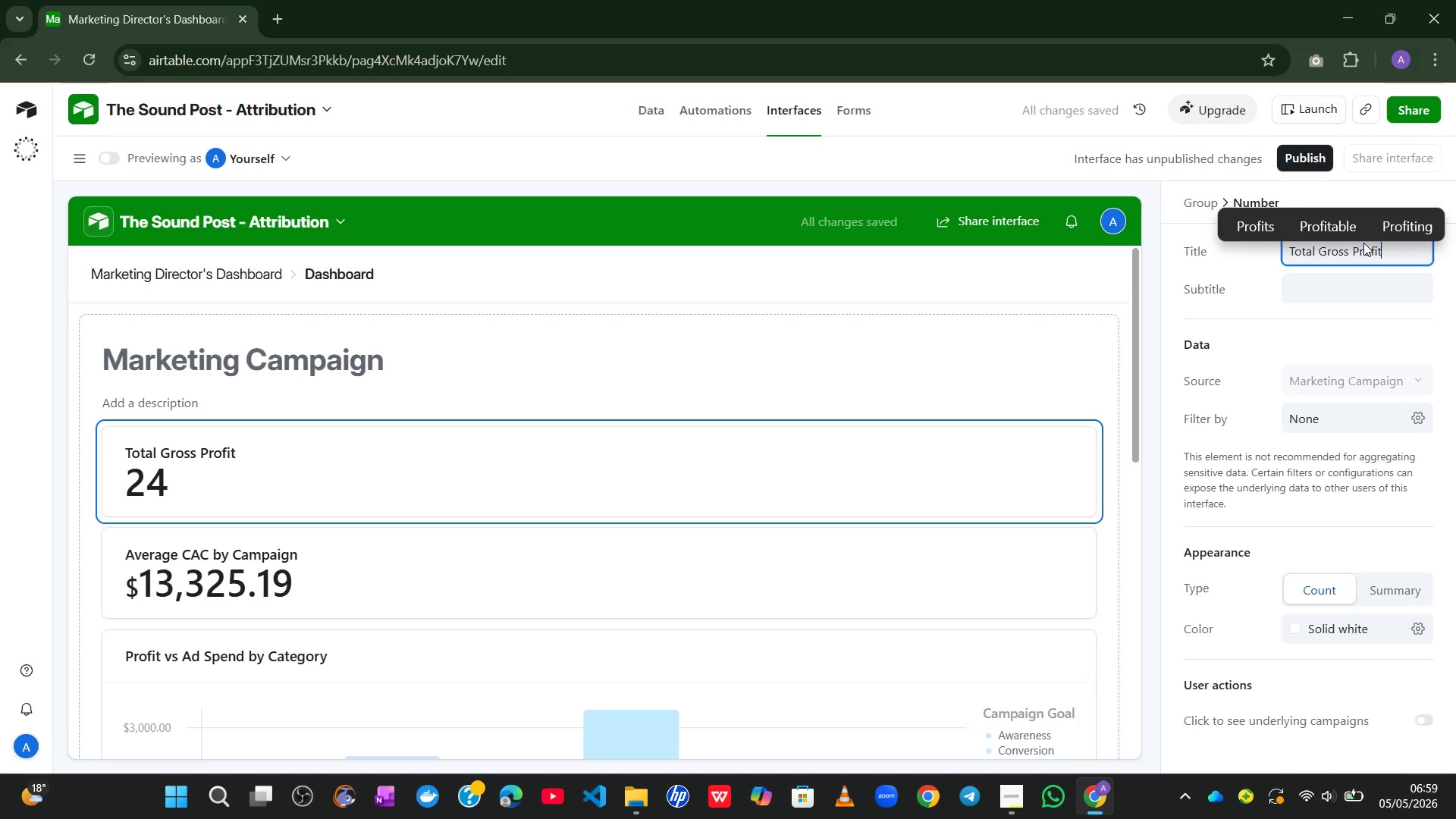 
left_click([79, 165])
 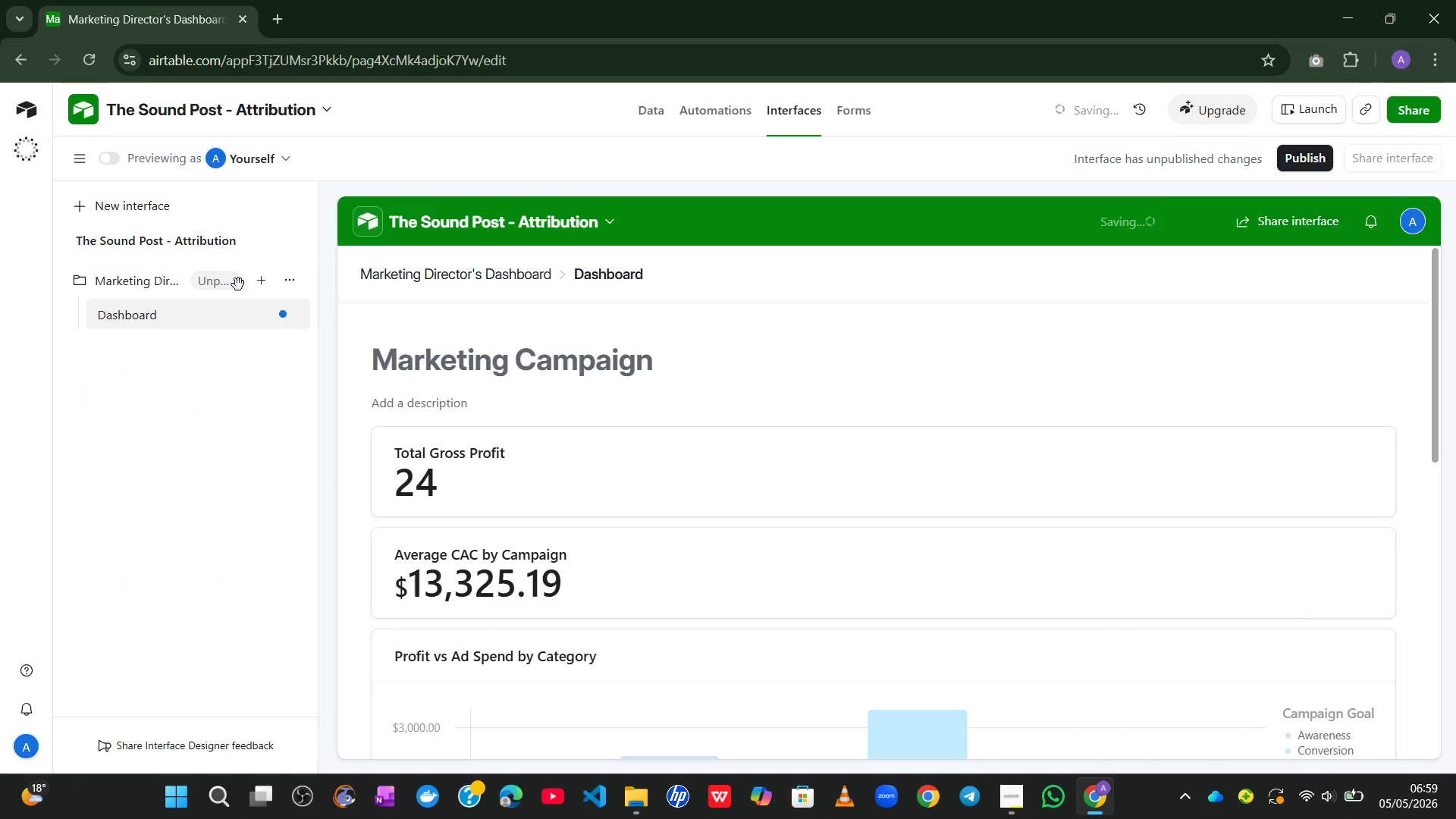 
left_click([265, 285])
 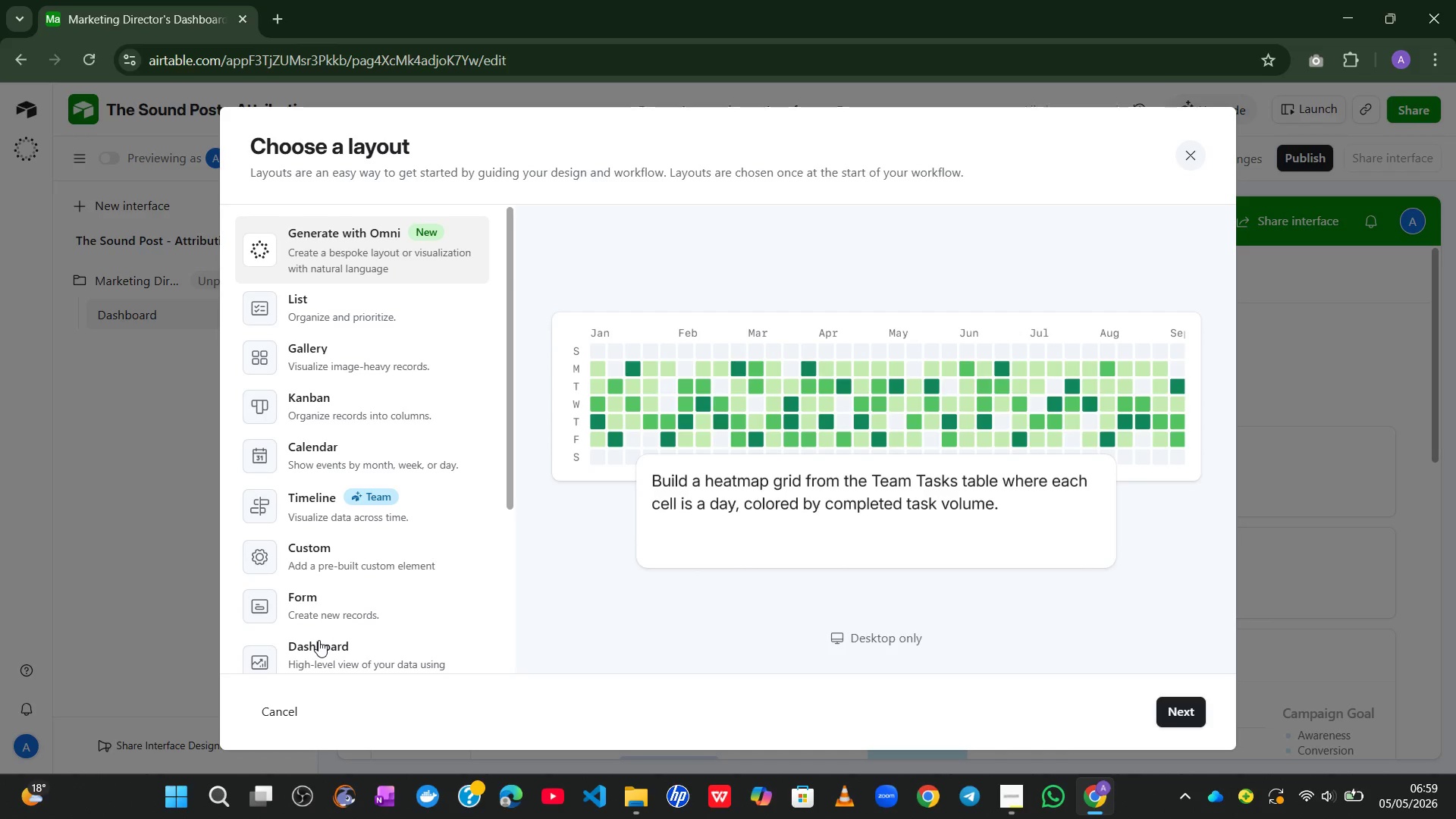 
left_click([318, 640])
 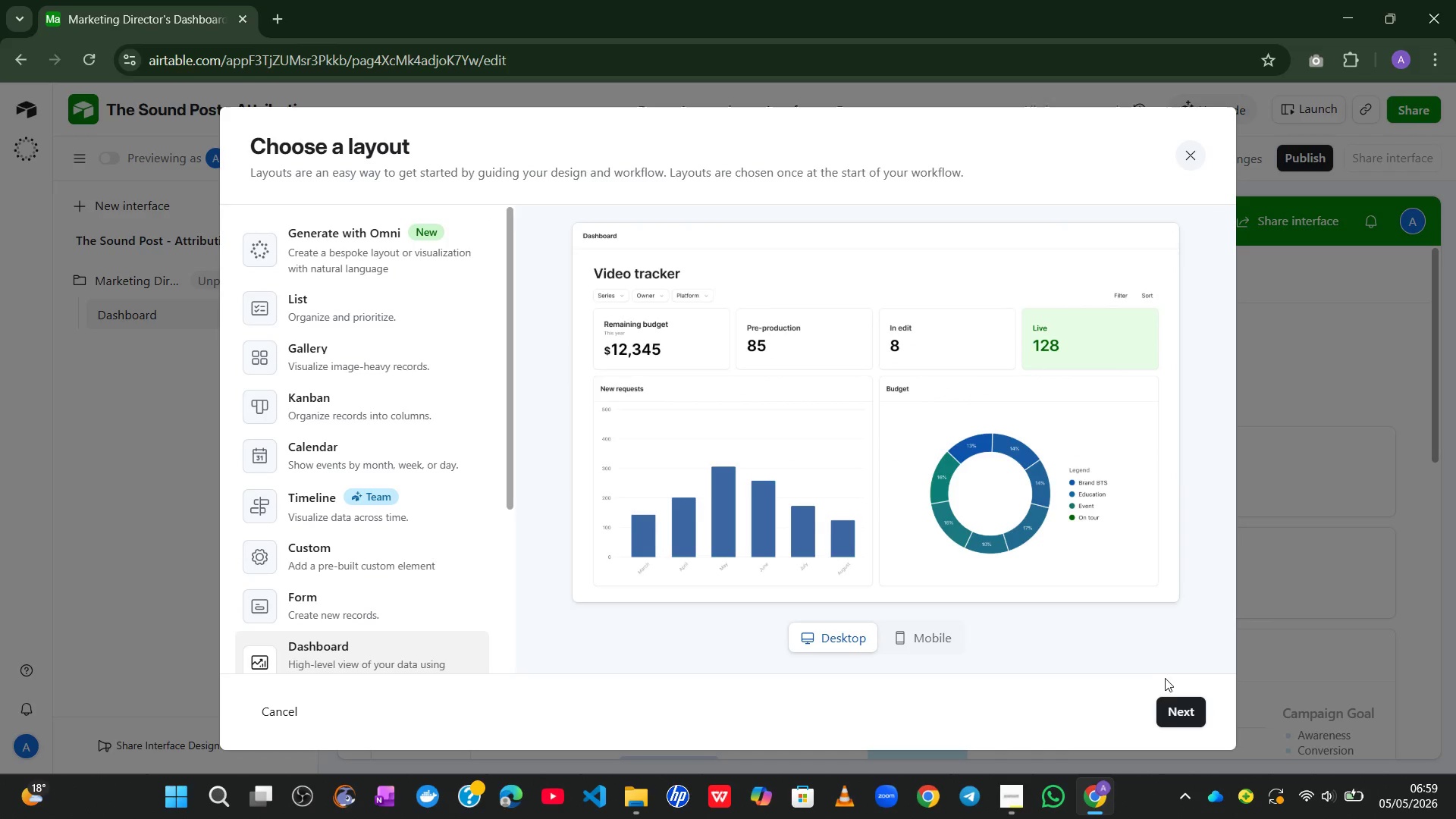 
left_click([1174, 702])
 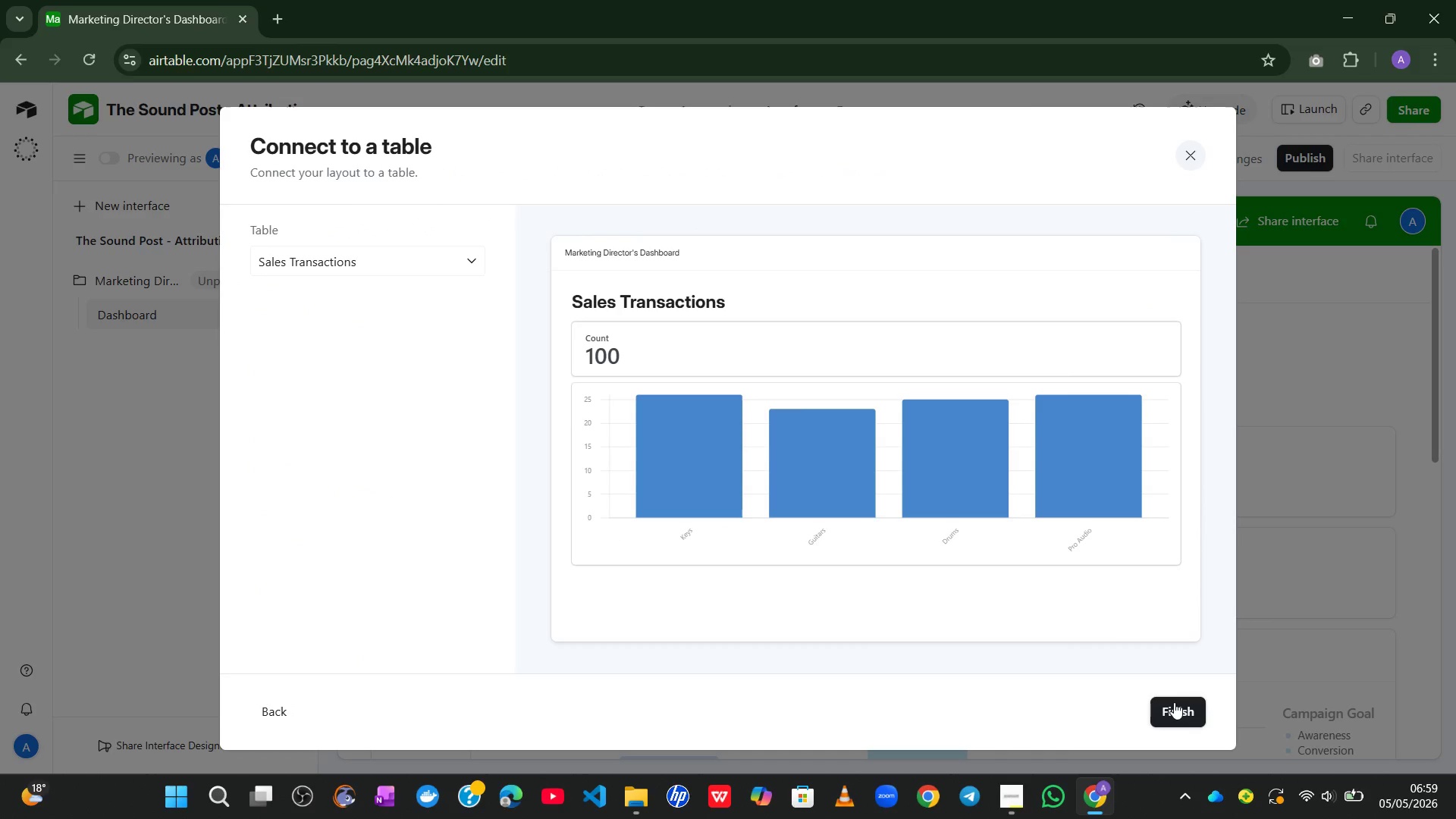 
wait(5.5)
 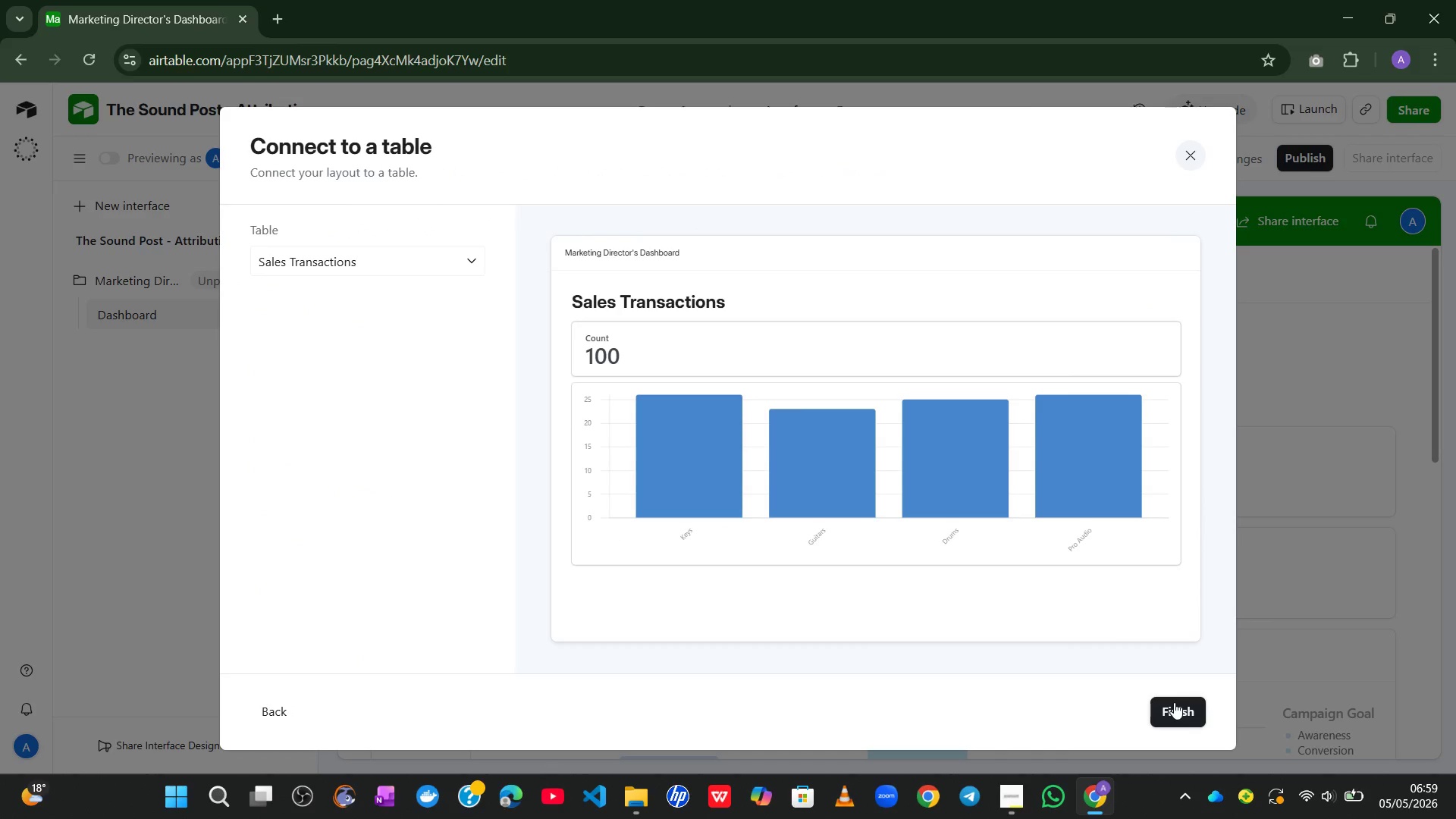 
left_click([1174, 702])
 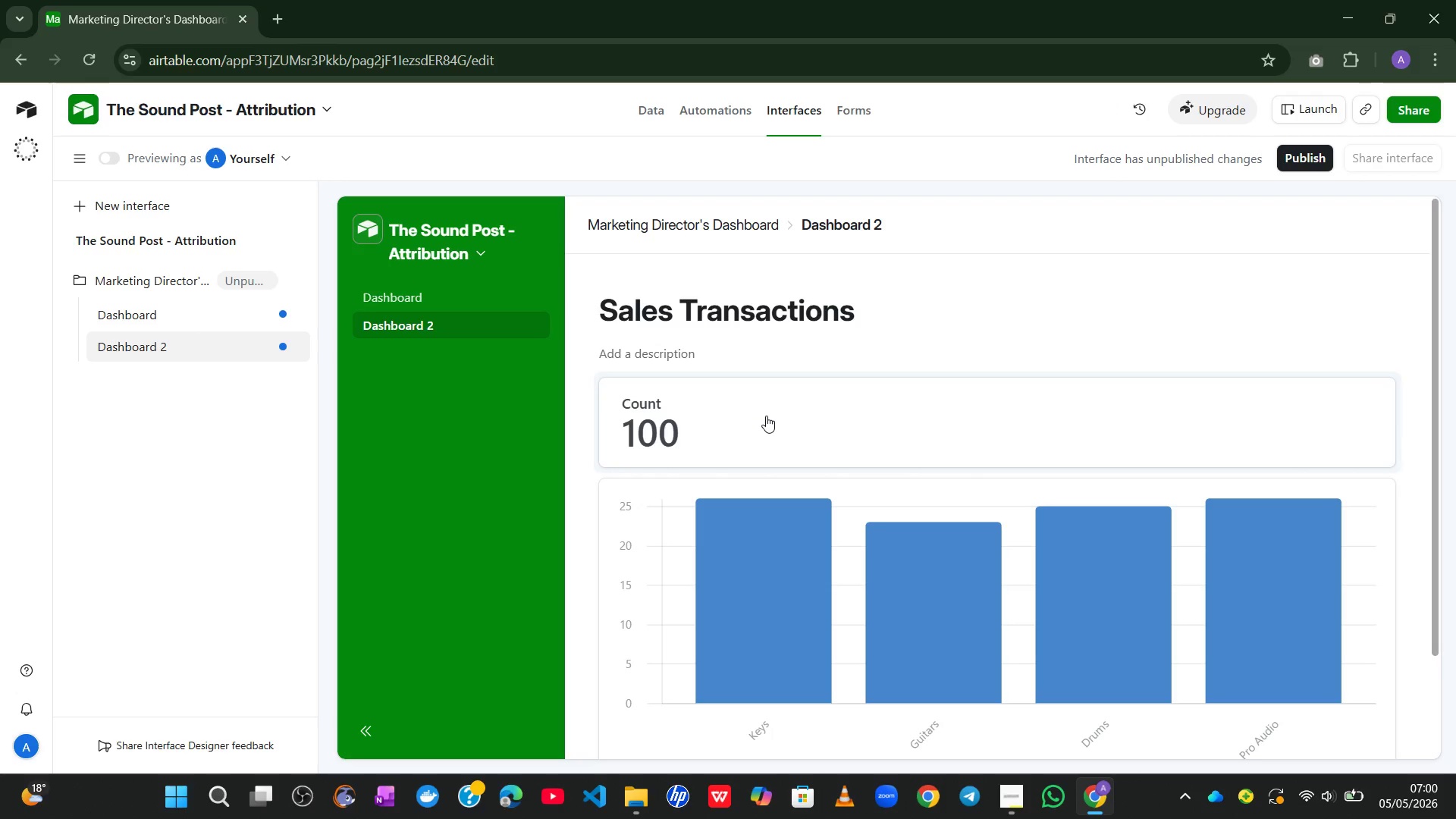 
wait(12.02)
 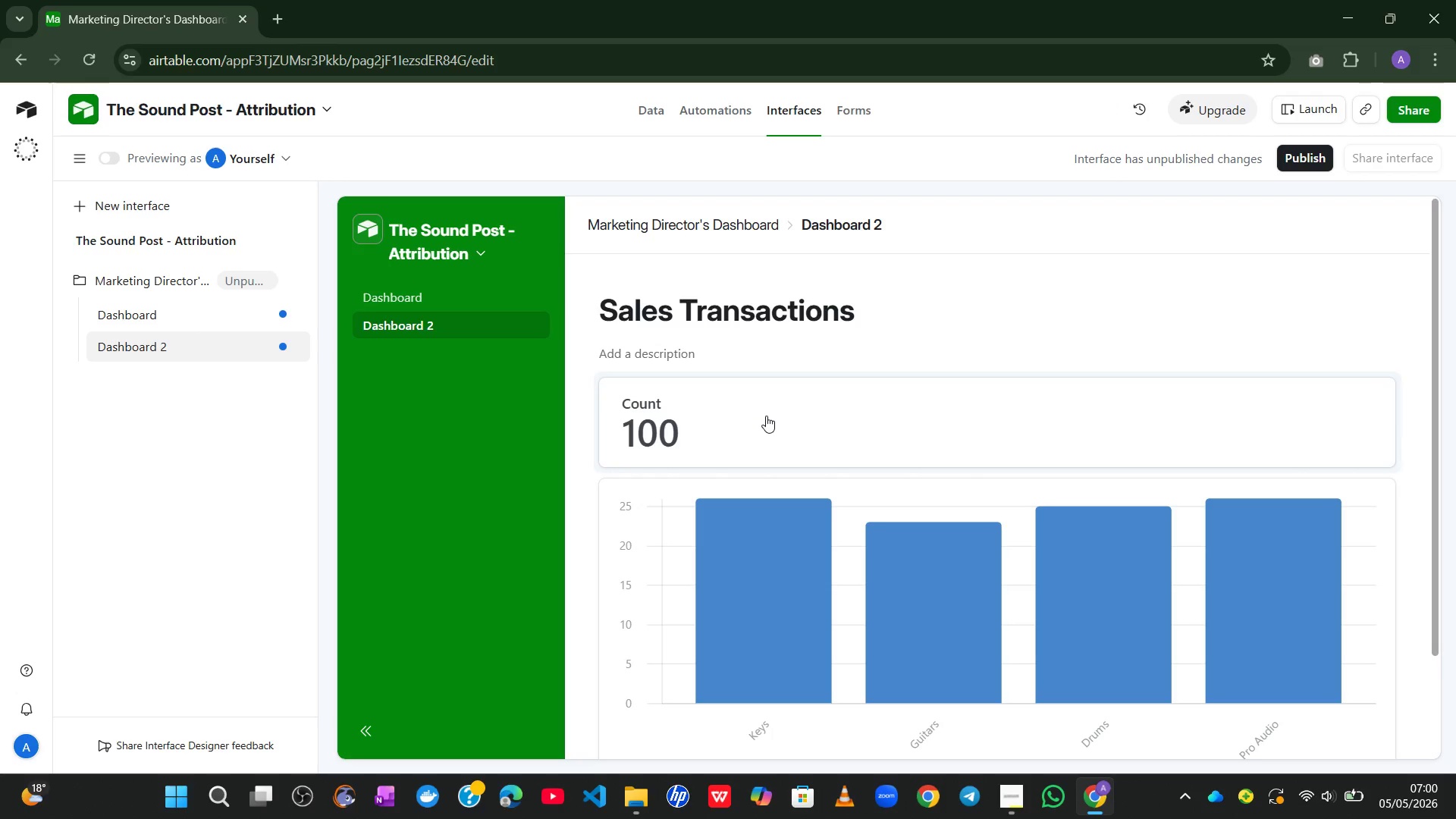 
left_click([887, 391])
 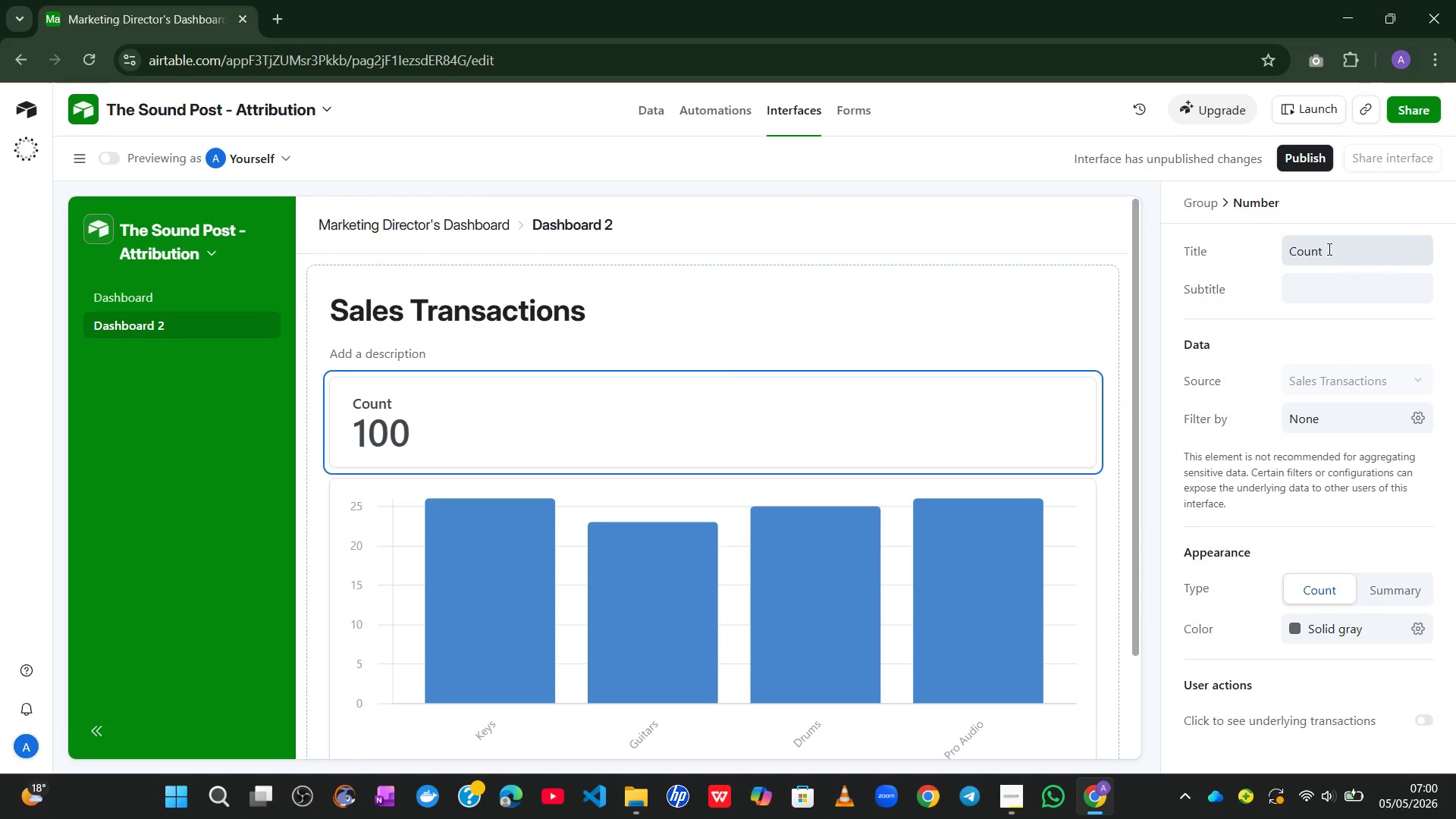 
left_click([1328, 249])
 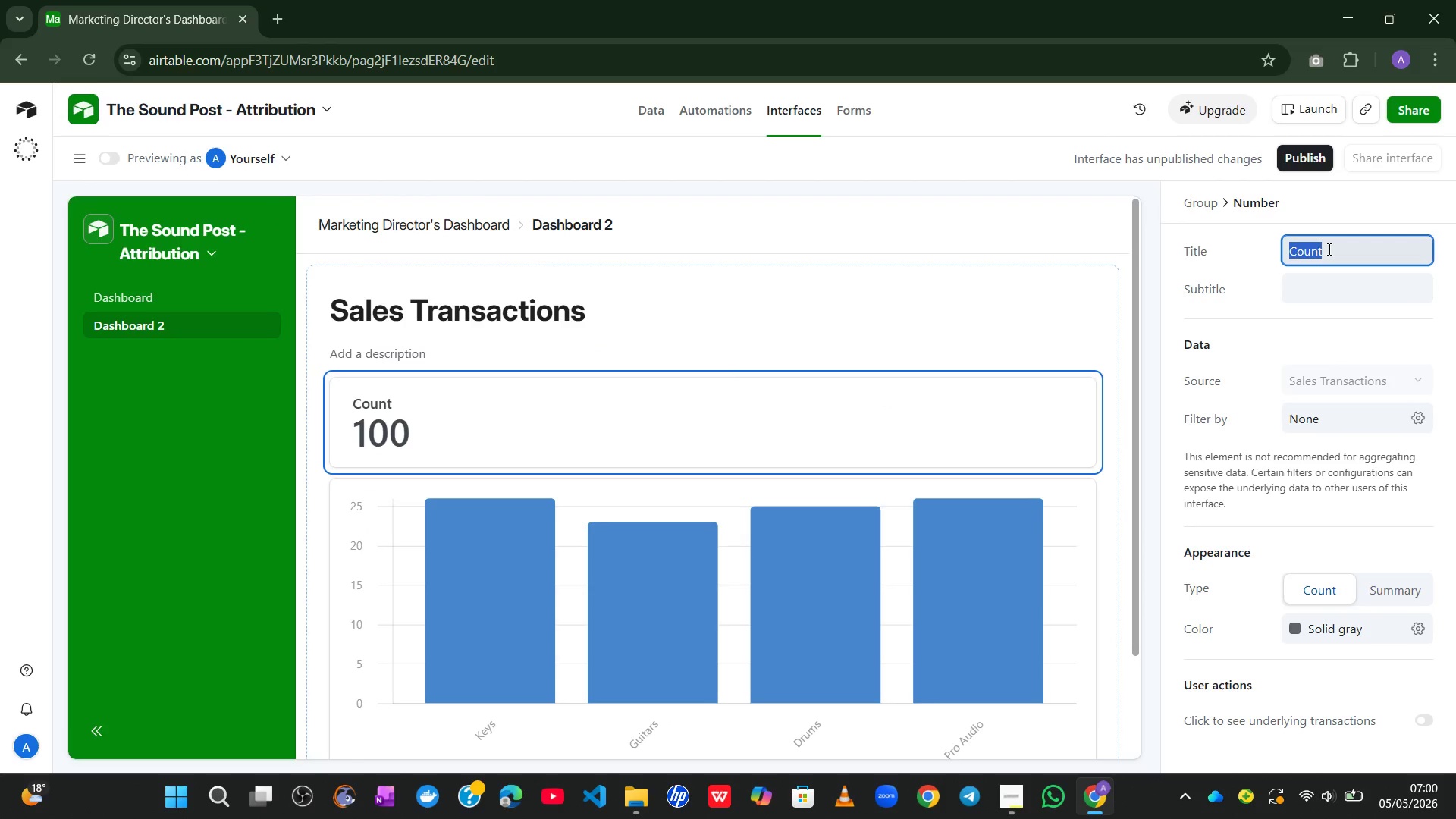 
type(Total Gross Profit)
 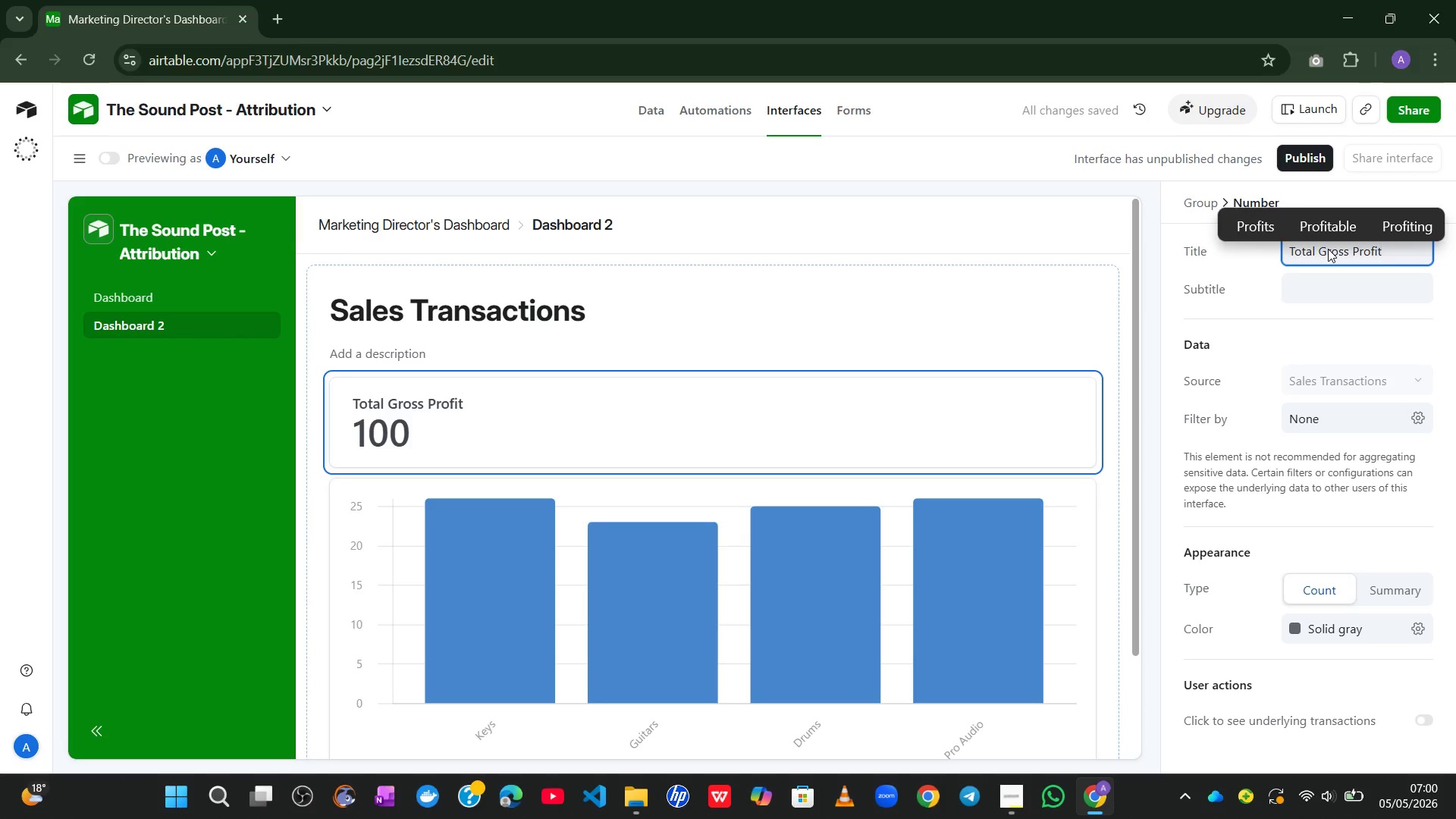 
left_click([1310, 343])
 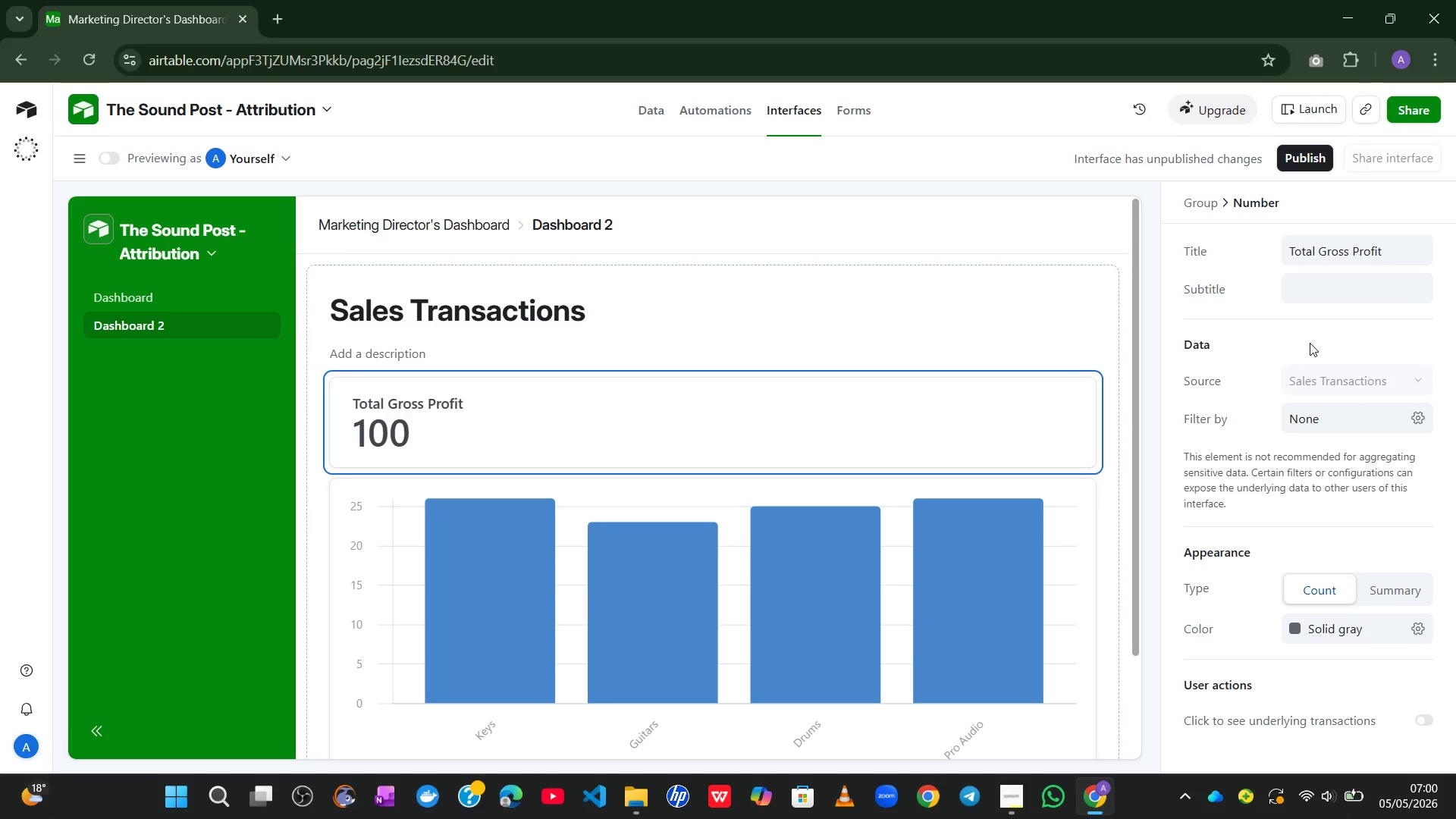 
wait(12.12)
 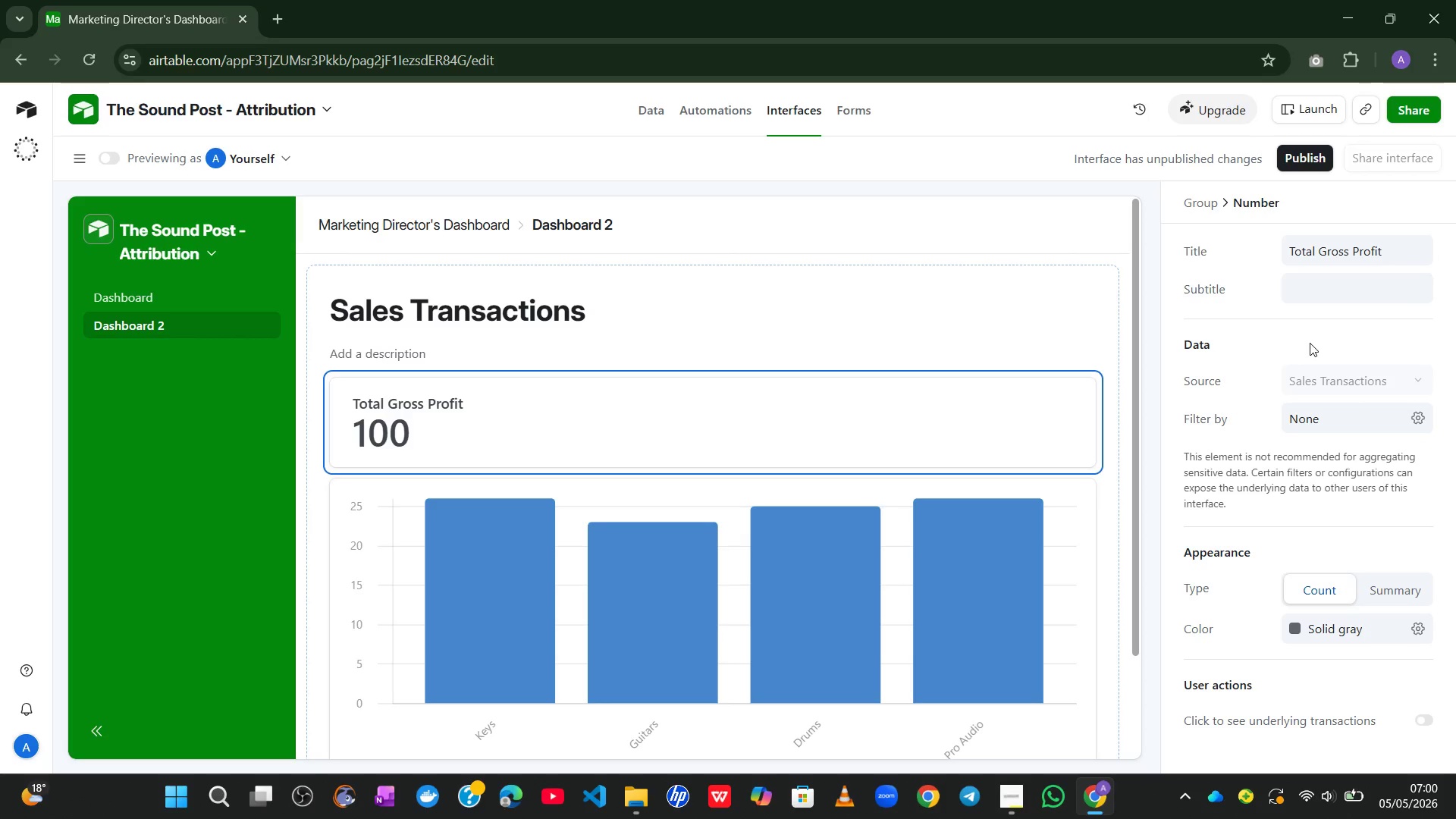 
left_click([1393, 572])
 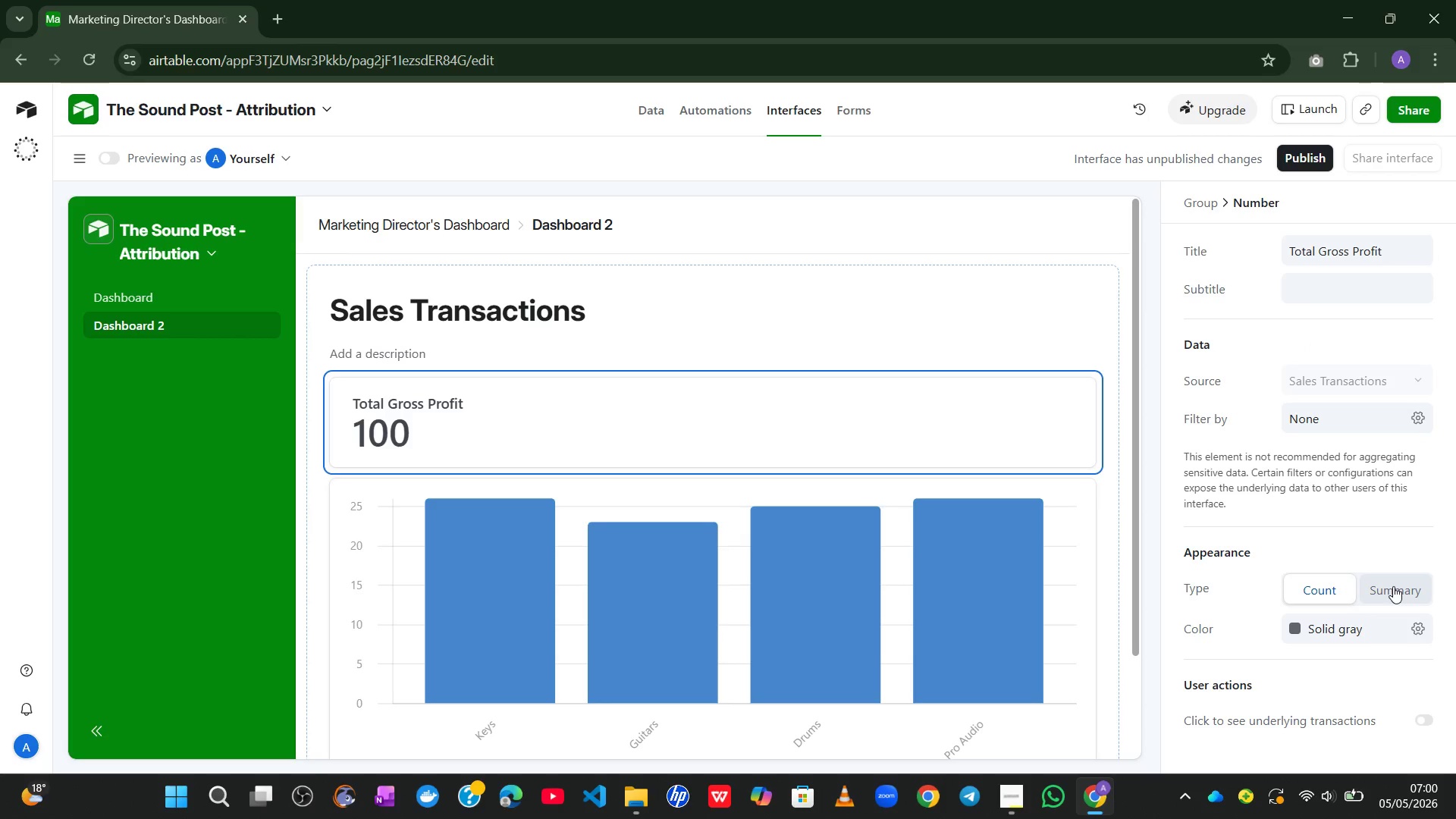 
left_click([1393, 586])
 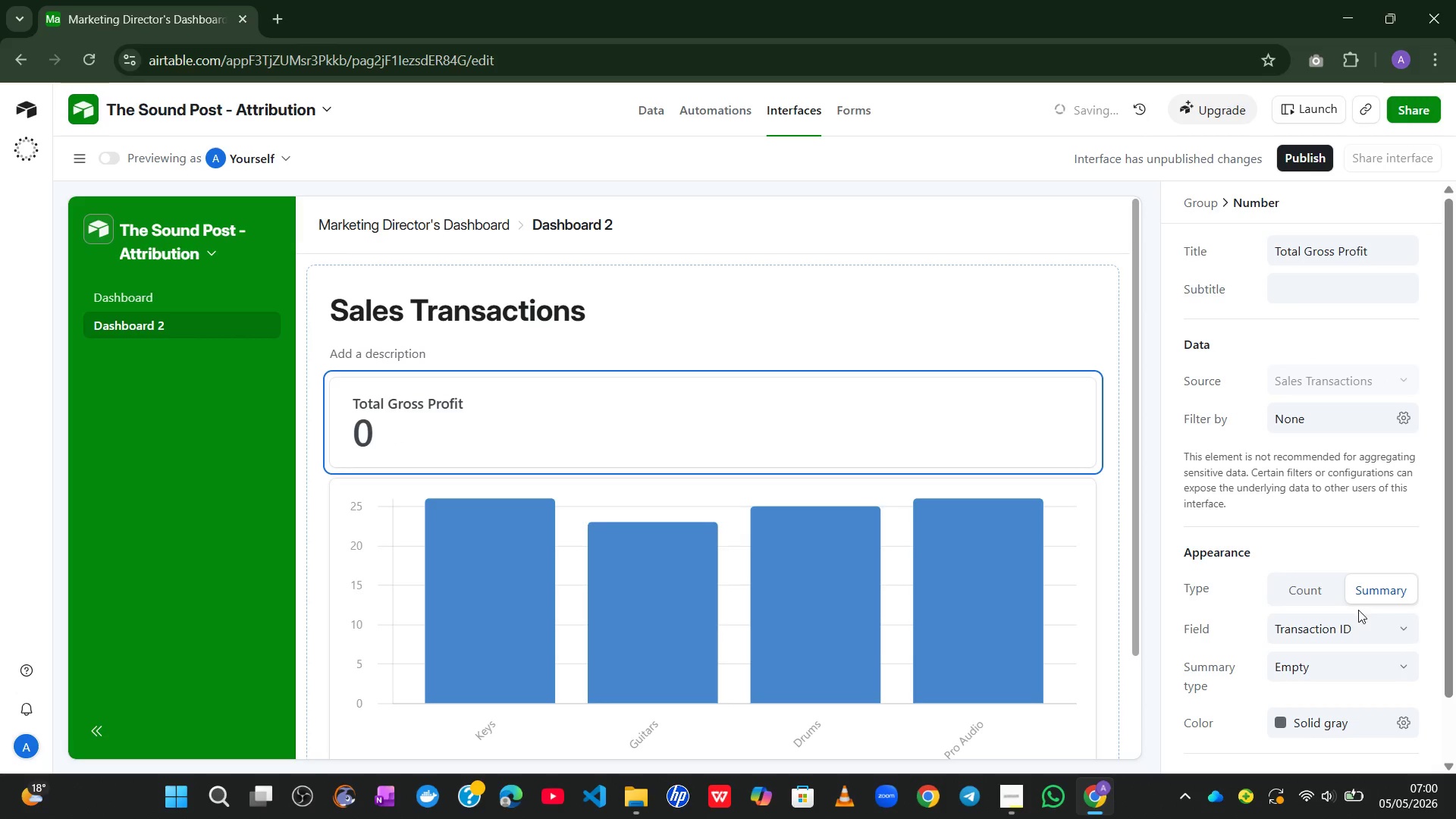 
left_click([1354, 629])
 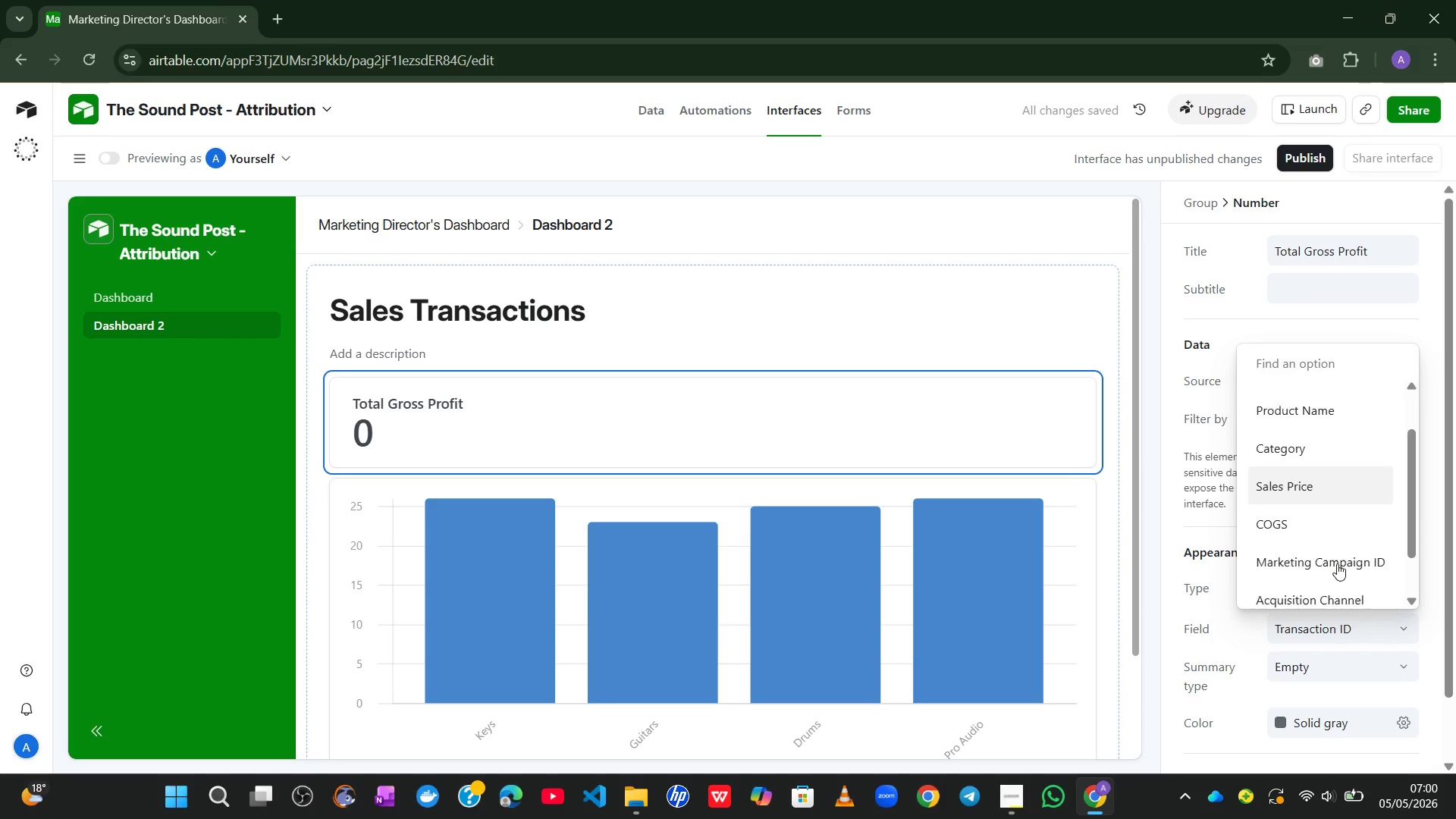 
wait(5.59)
 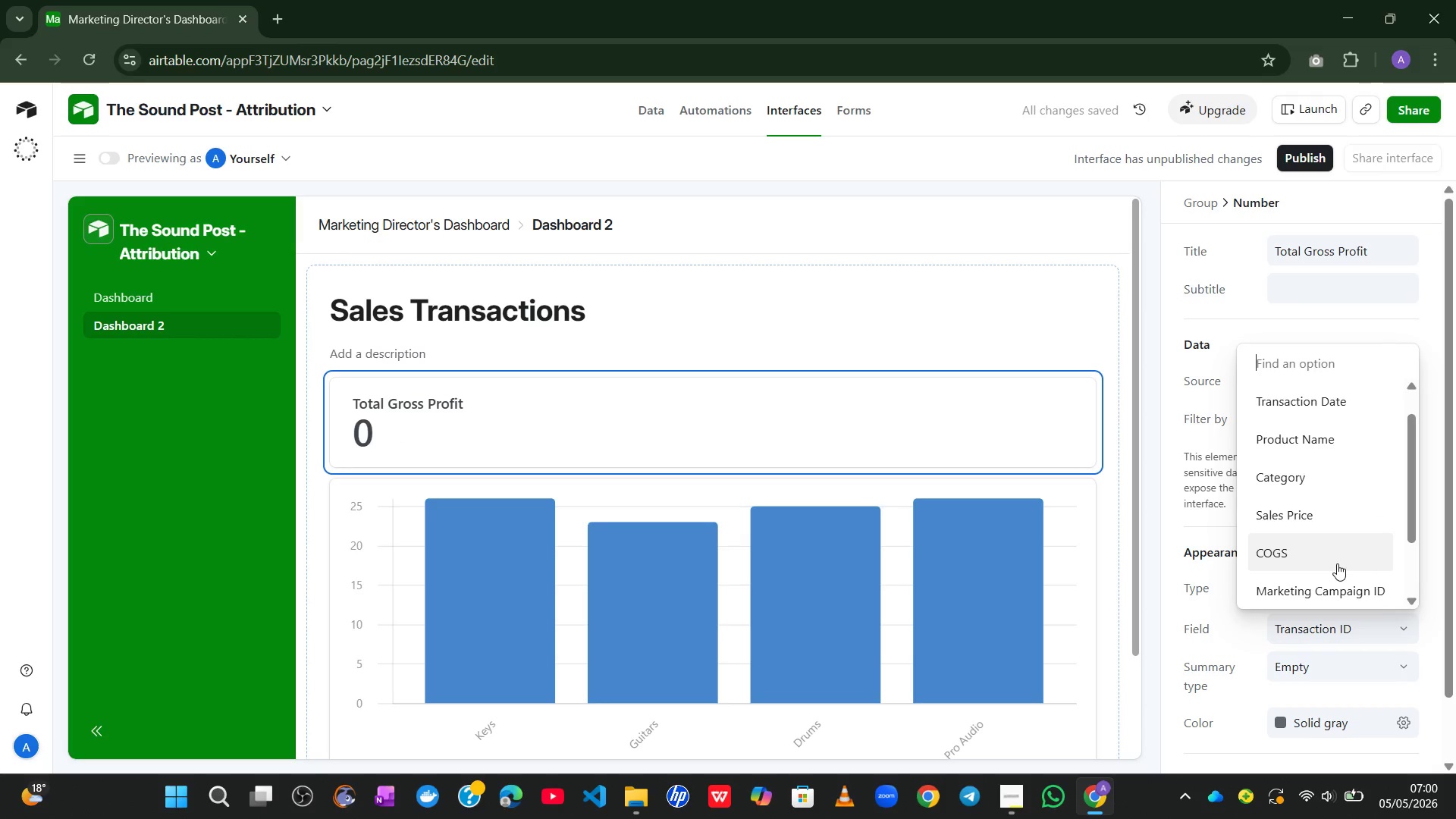 
left_click([1329, 569])
 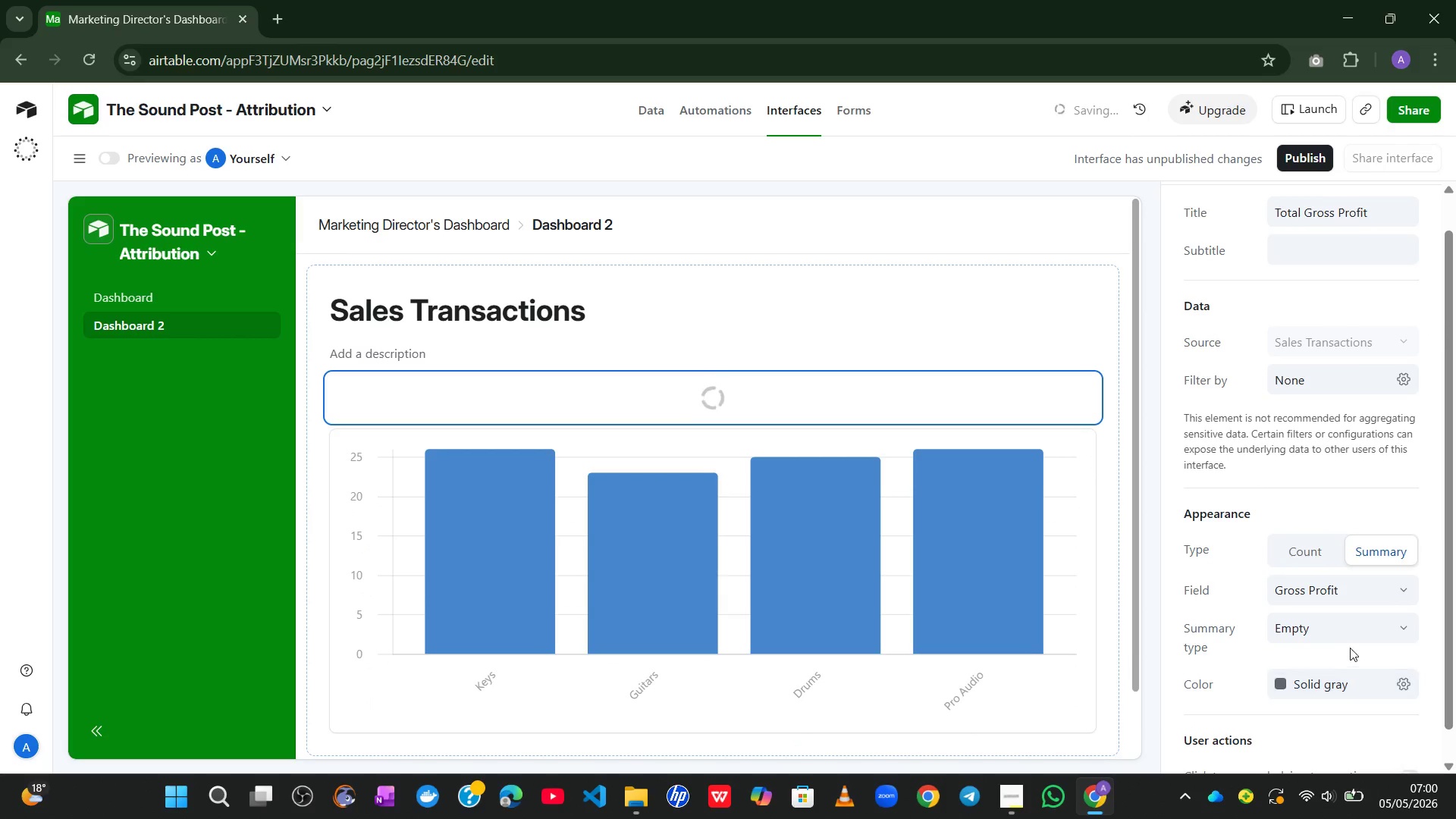 
left_click([1351, 638])
 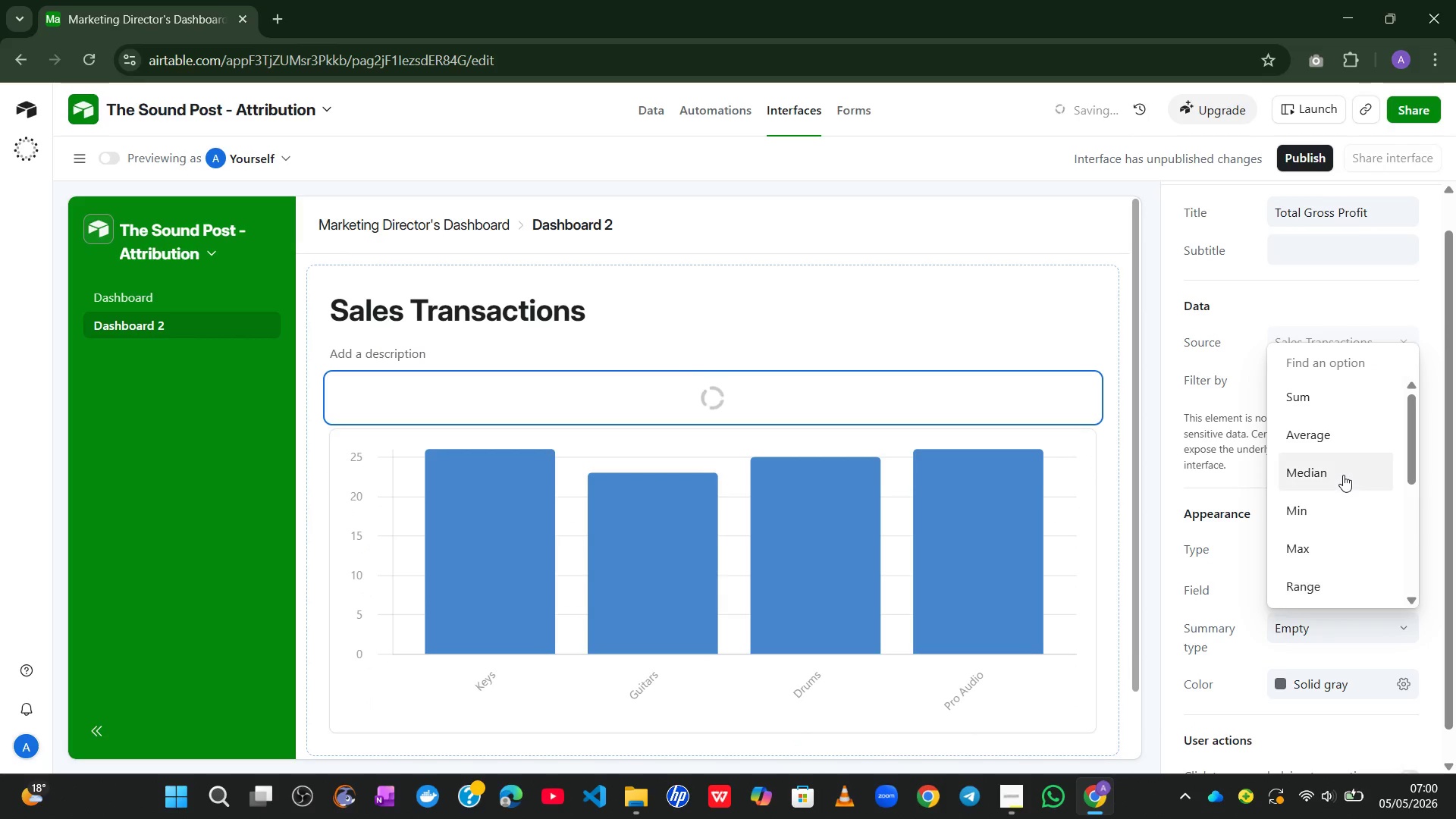 
left_click([1328, 448])
 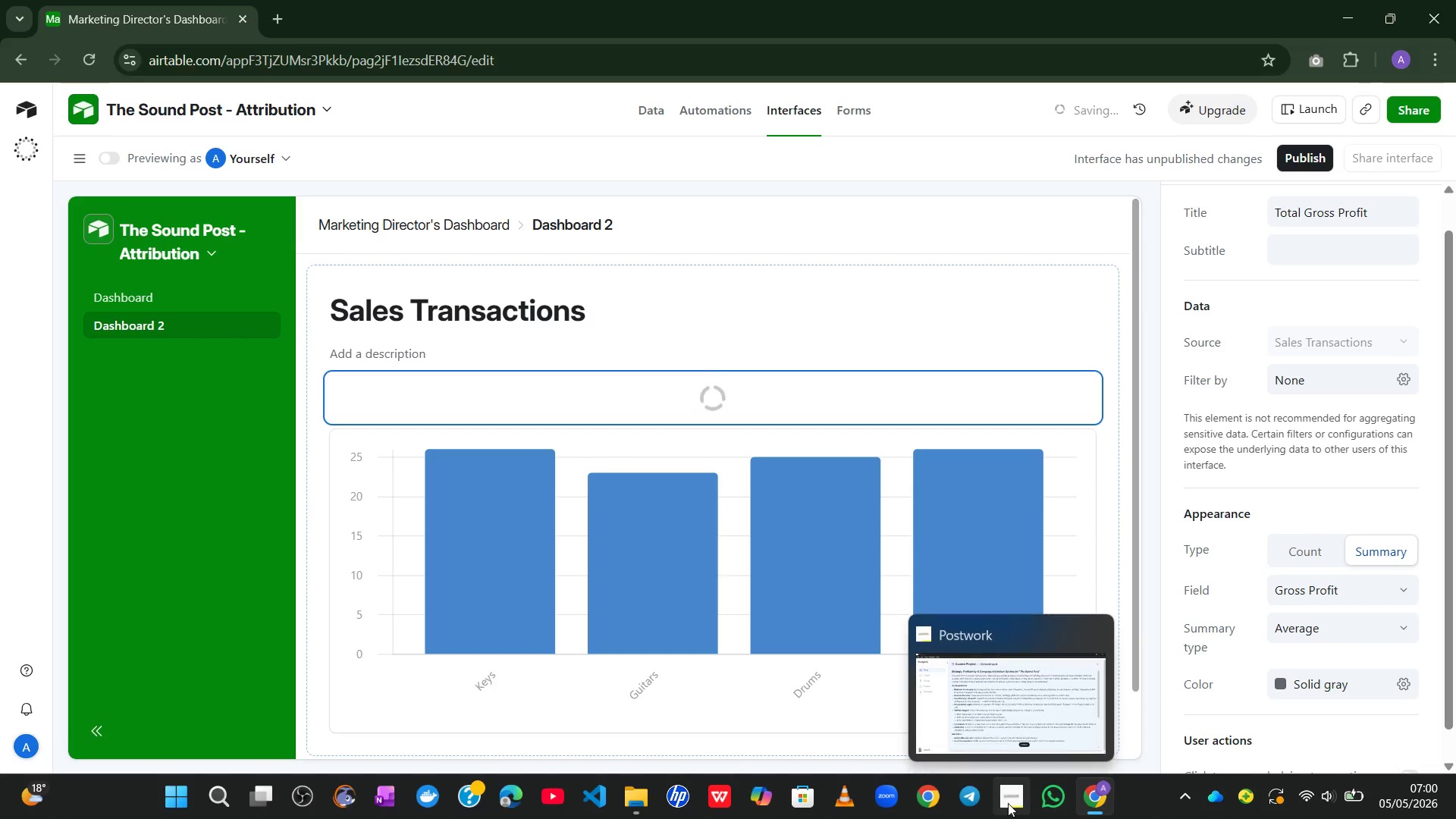 
left_click([1007, 729])
 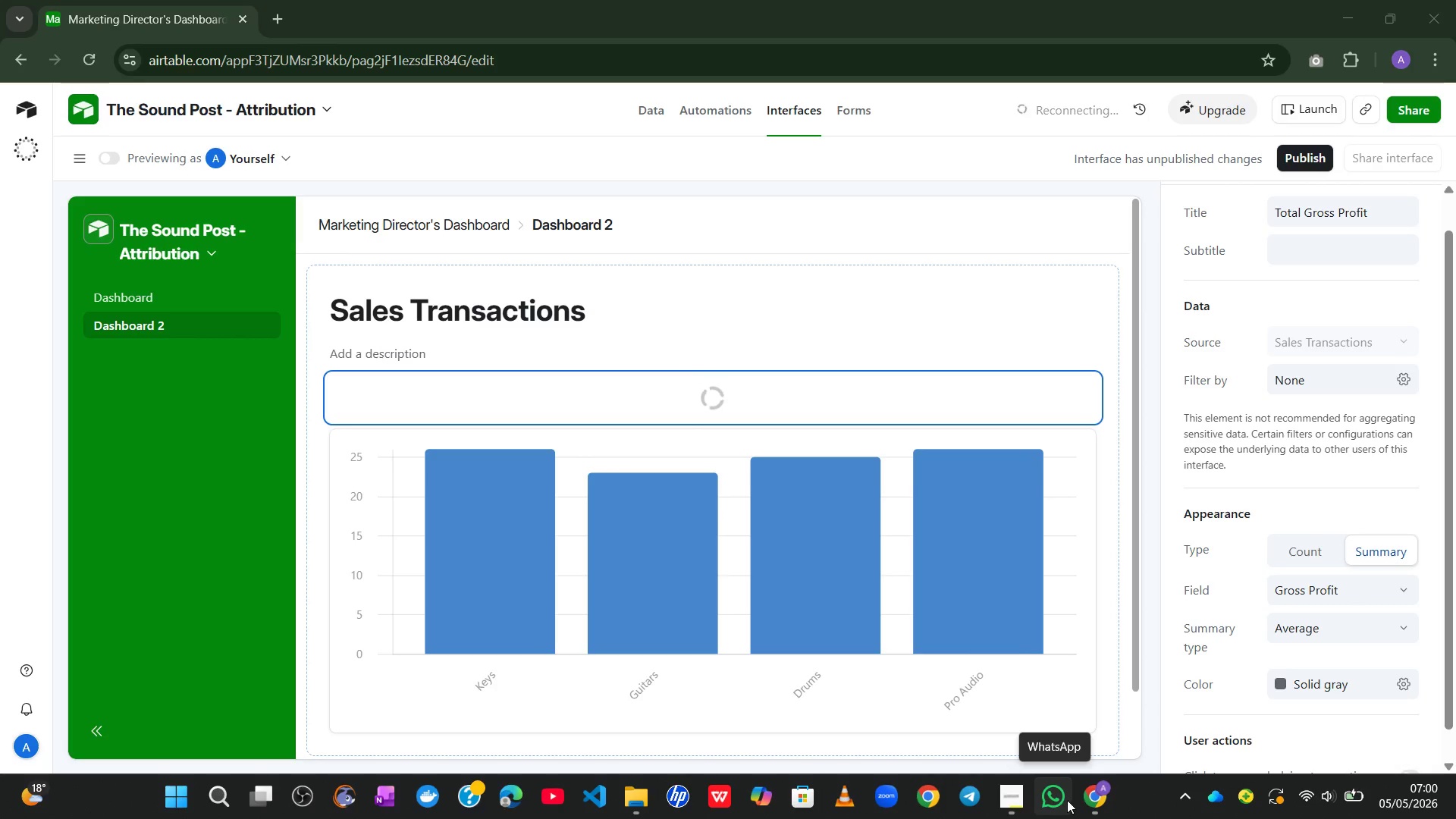 
left_click([1018, 802])